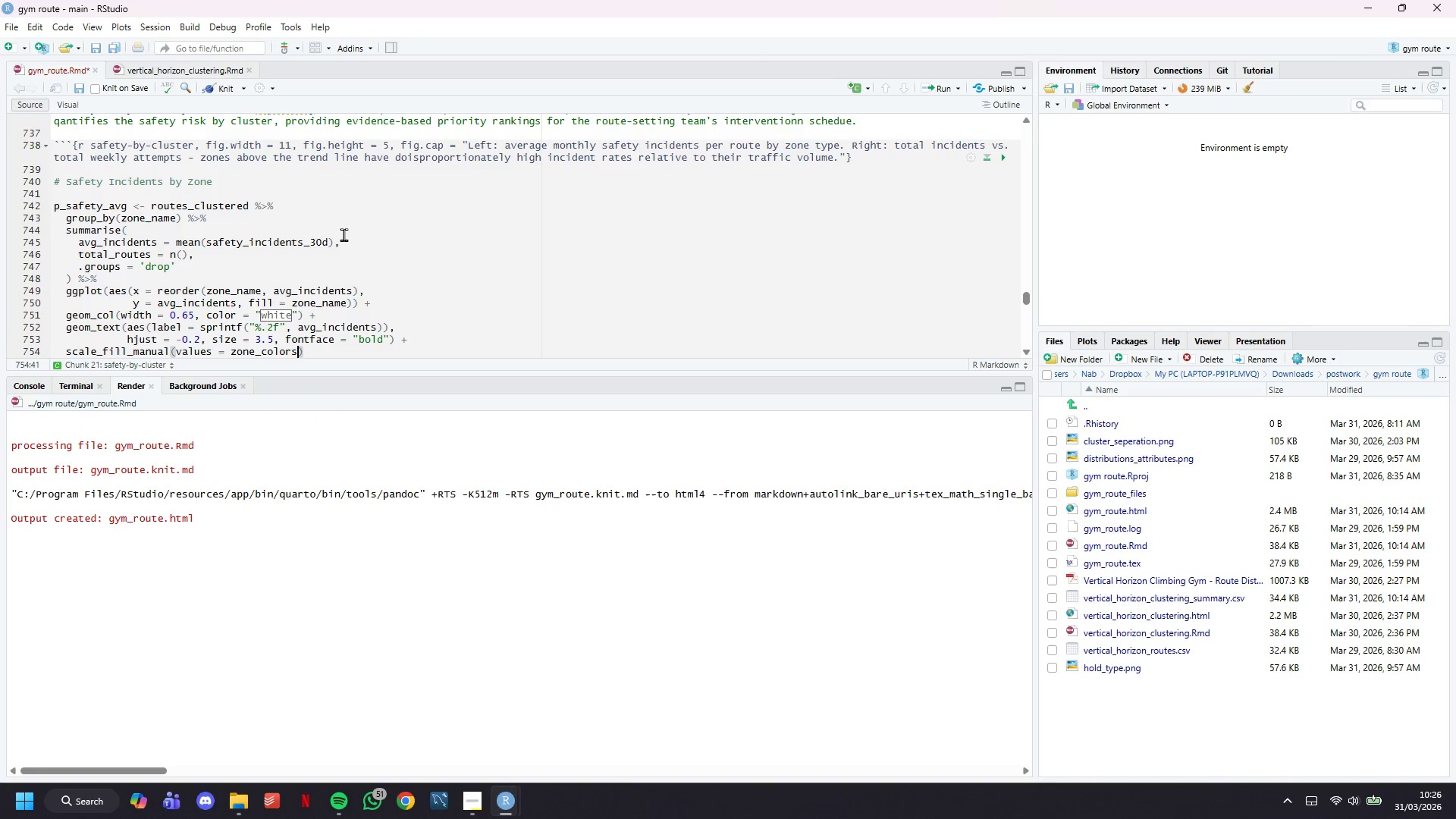 
key(ArrowRight)
 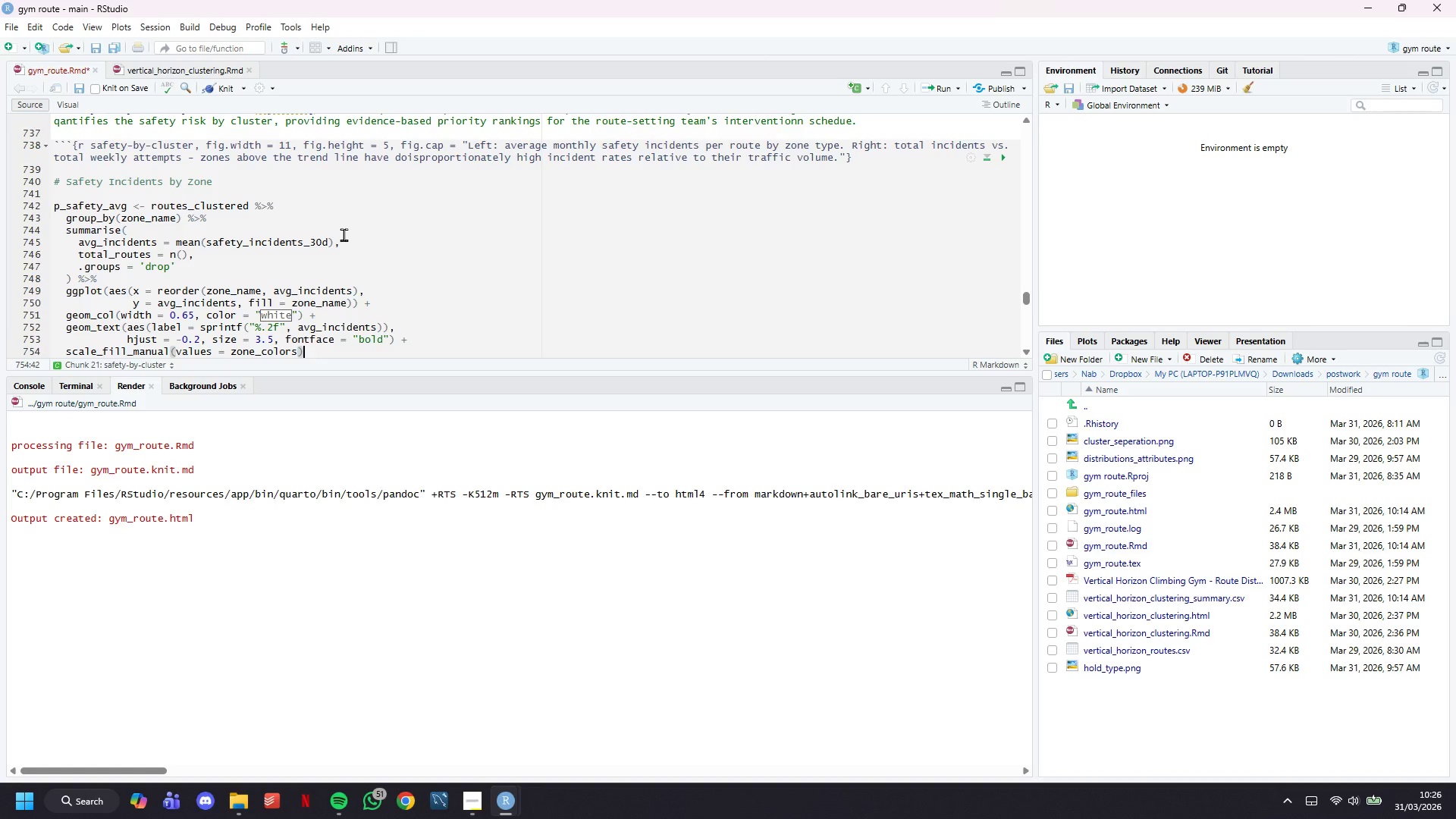 
key(Space)
 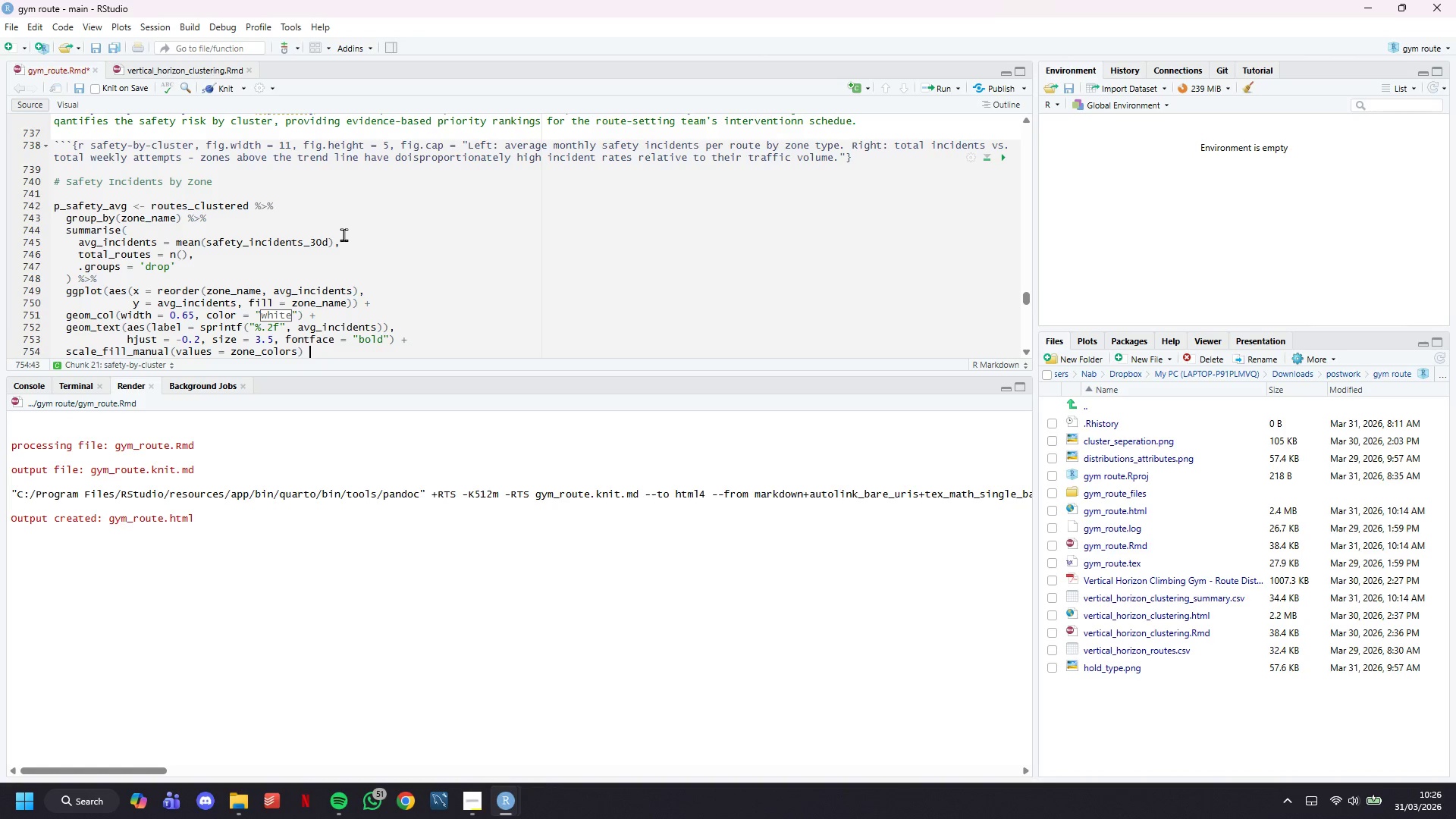 
key(Shift+ShiftLeft)
 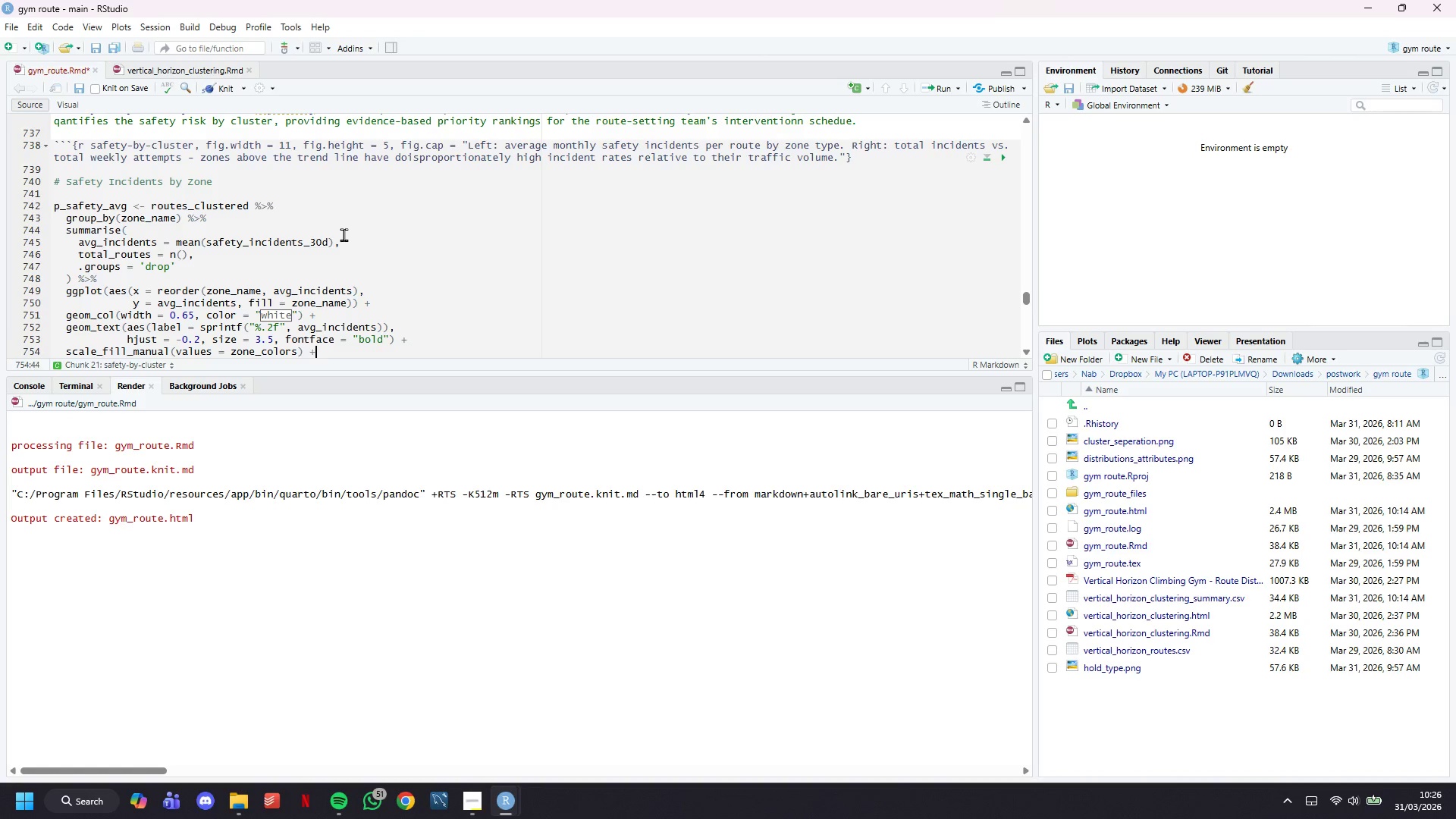 
key(Shift+Equal)
 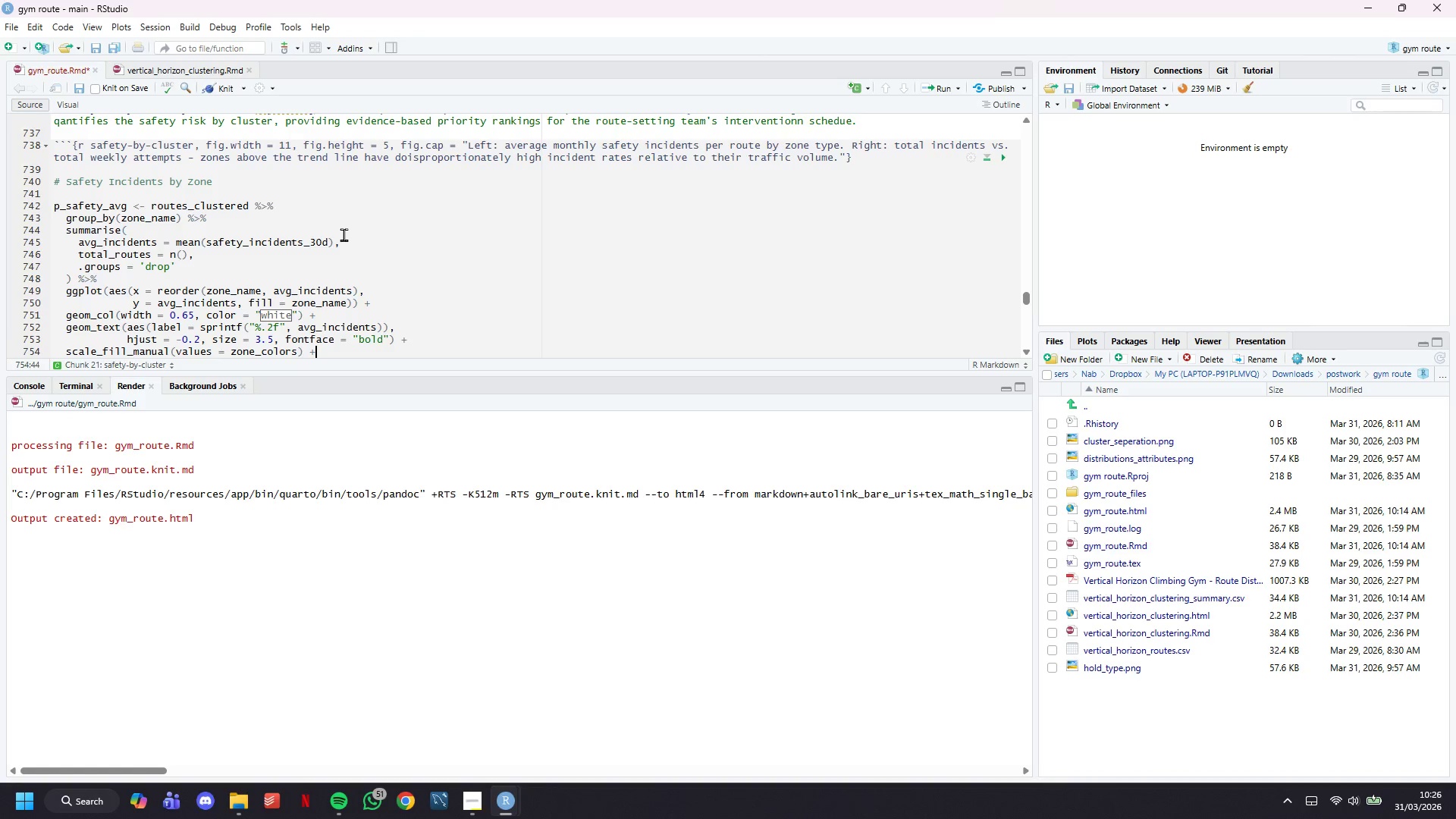 
key(Enter)
 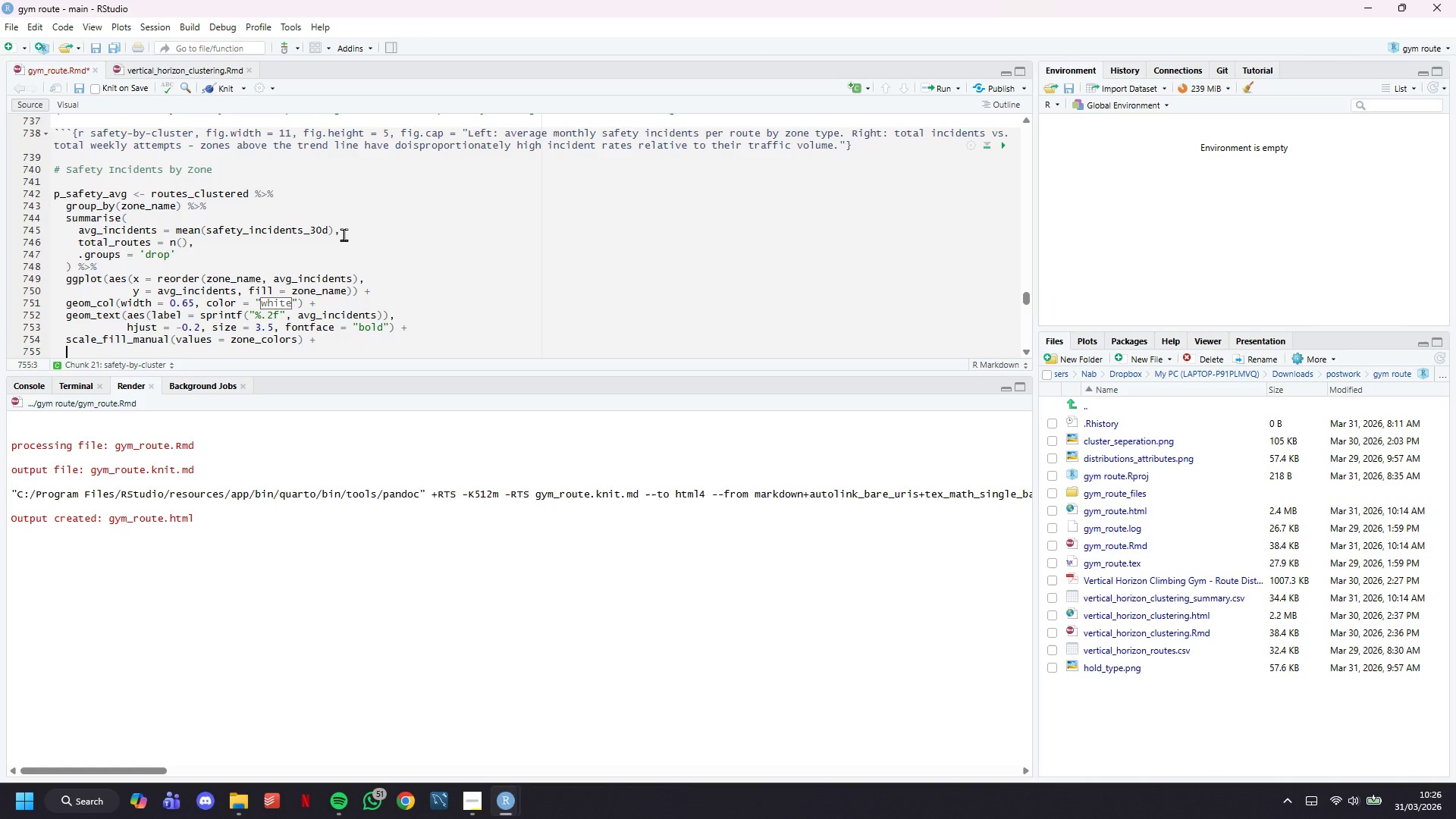 
type(scale_y_co)
key(Tab)
type(expand = expansions)
key(Backspace)
type(*)
key(Backspace)
type((mult = c(0, 0.2)
 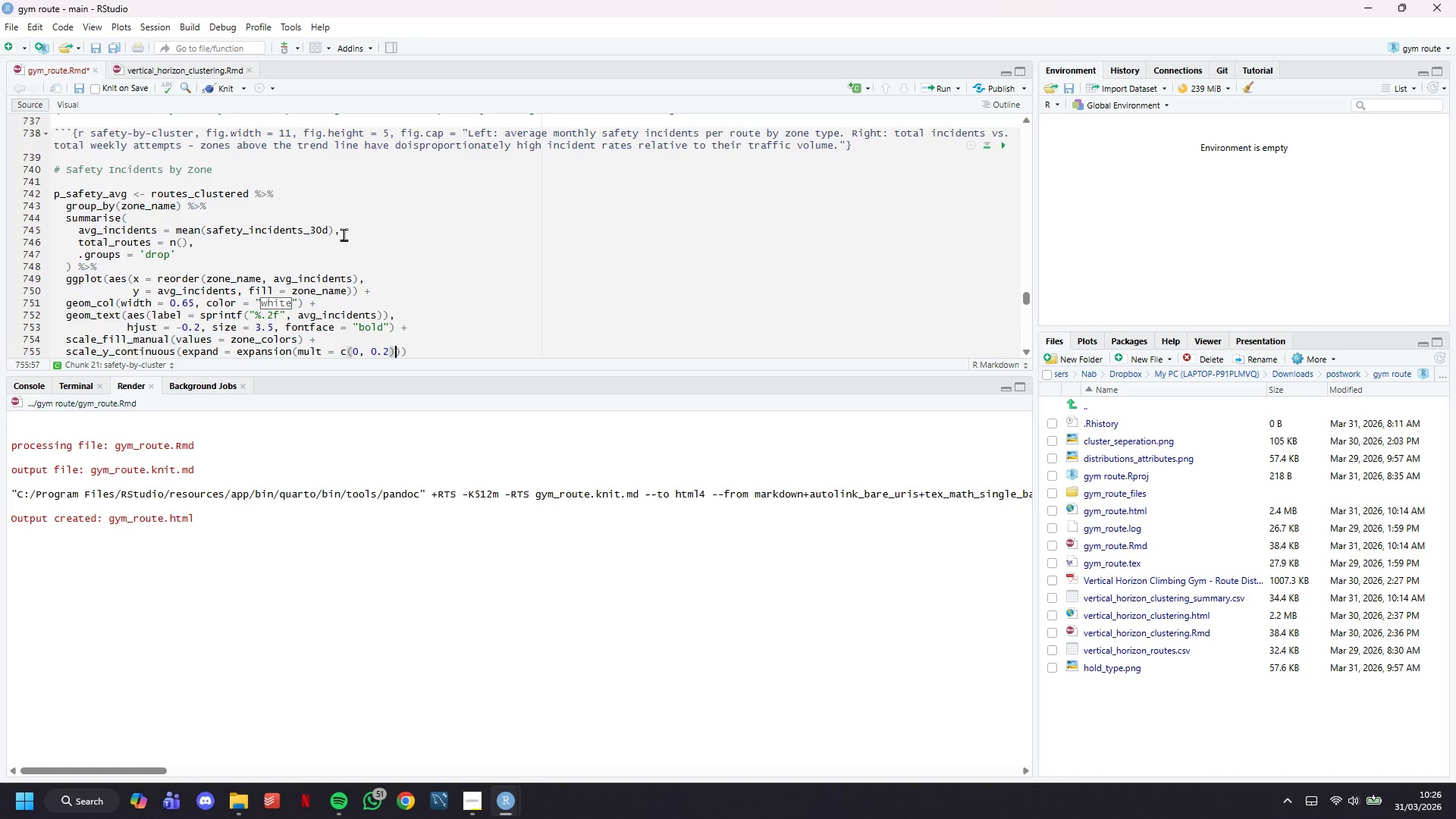 
 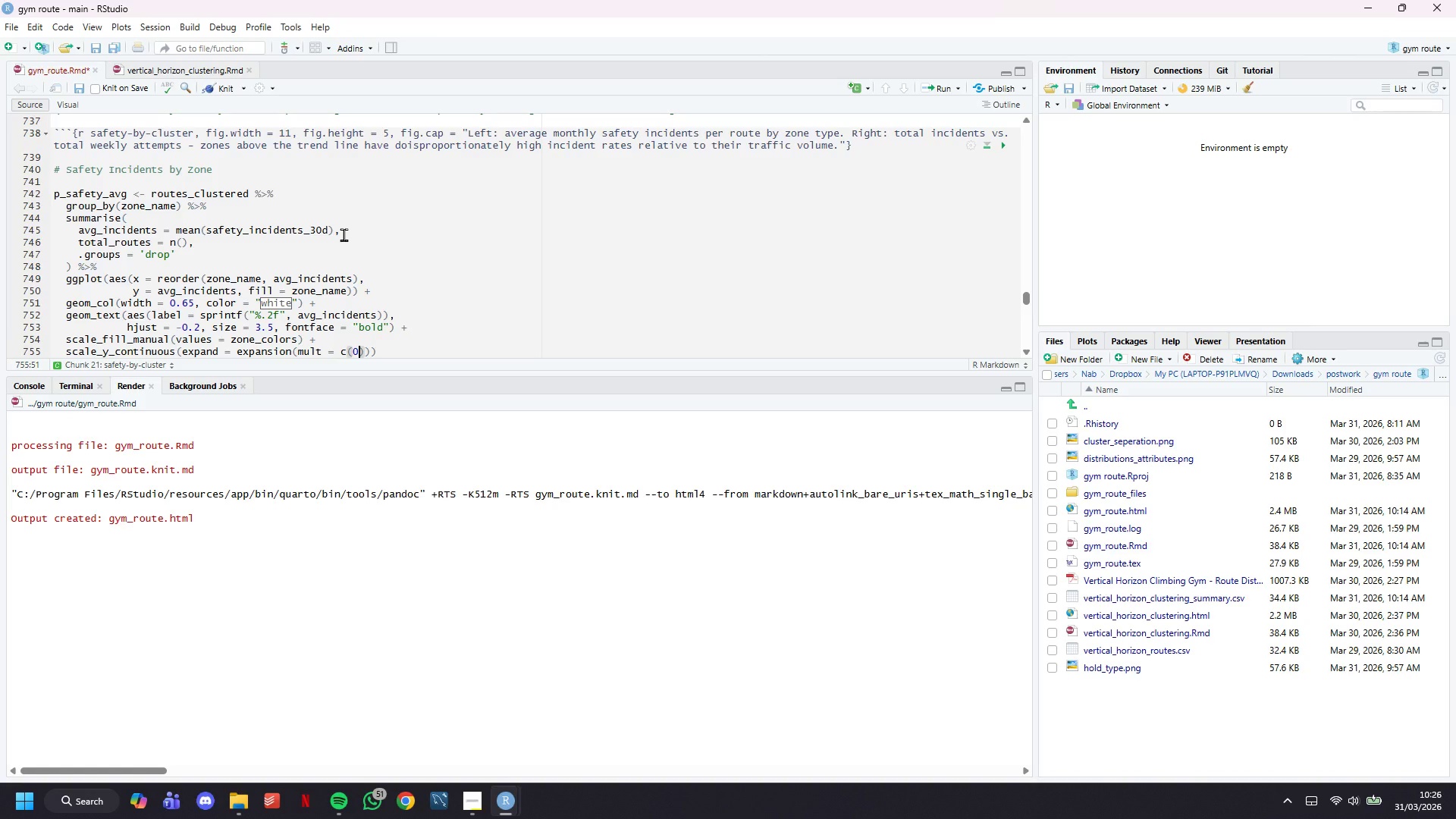 
key(ArrowRight)
 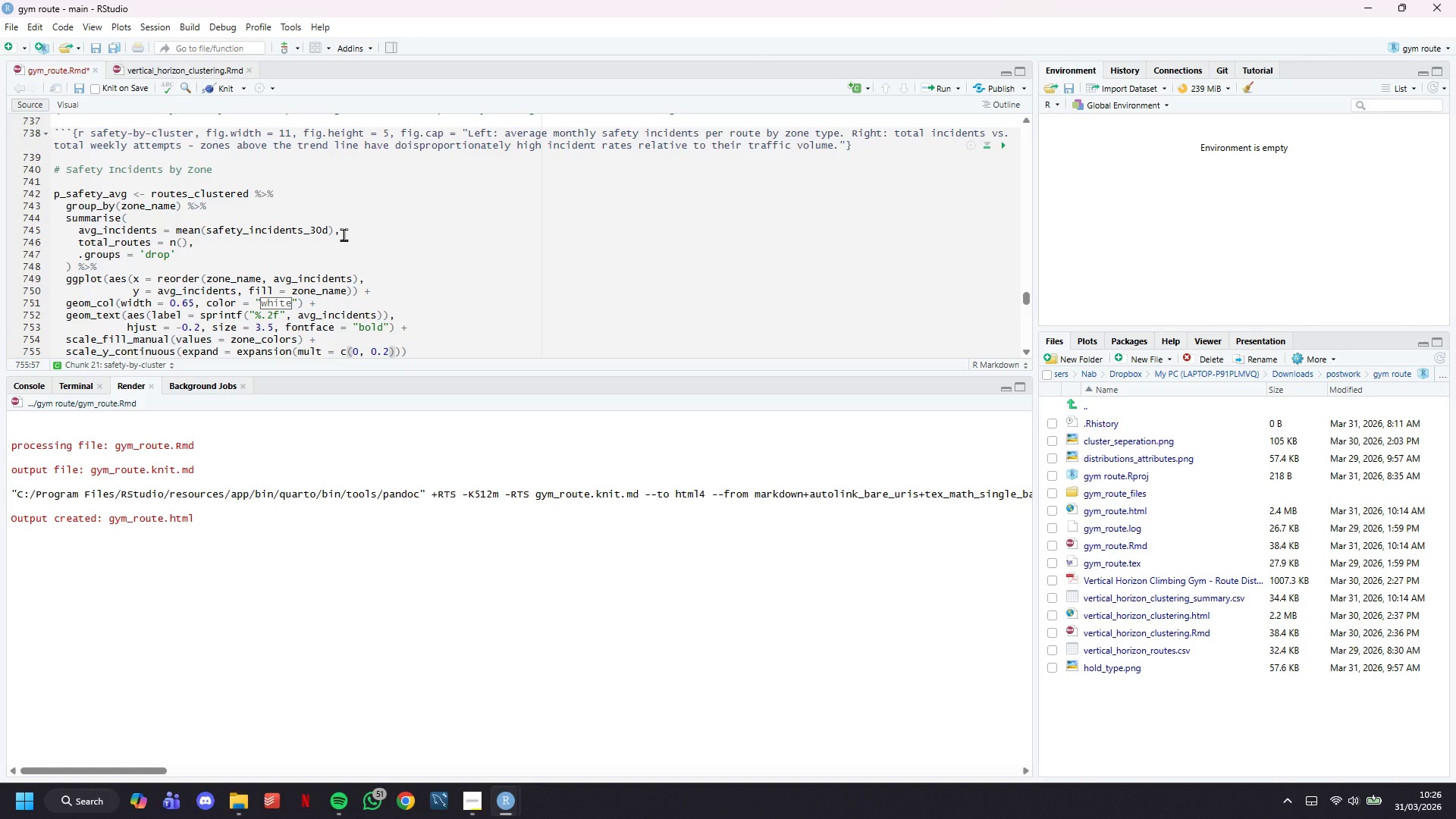 
key(ArrowRight)
 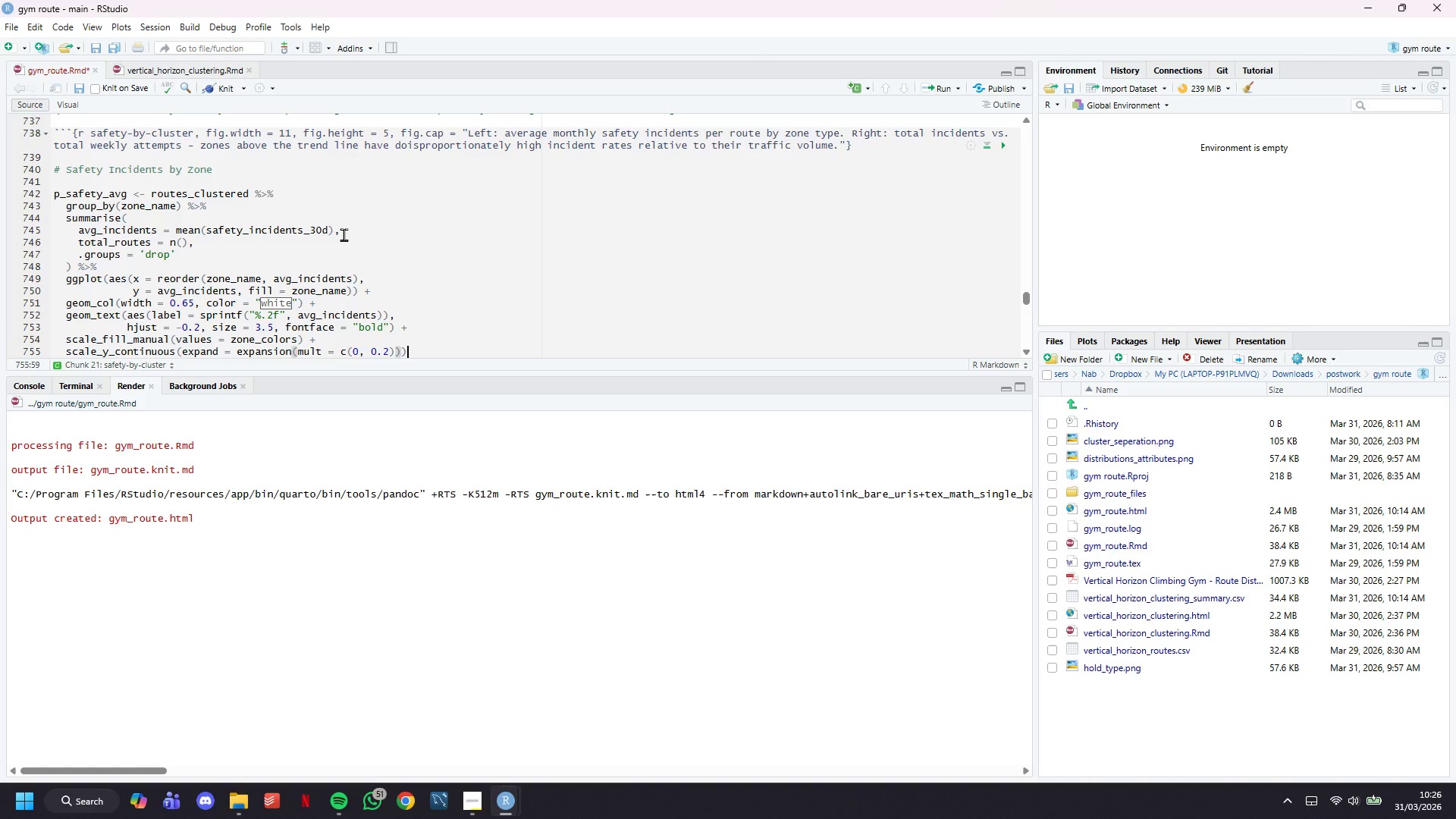 
key(ArrowRight)
 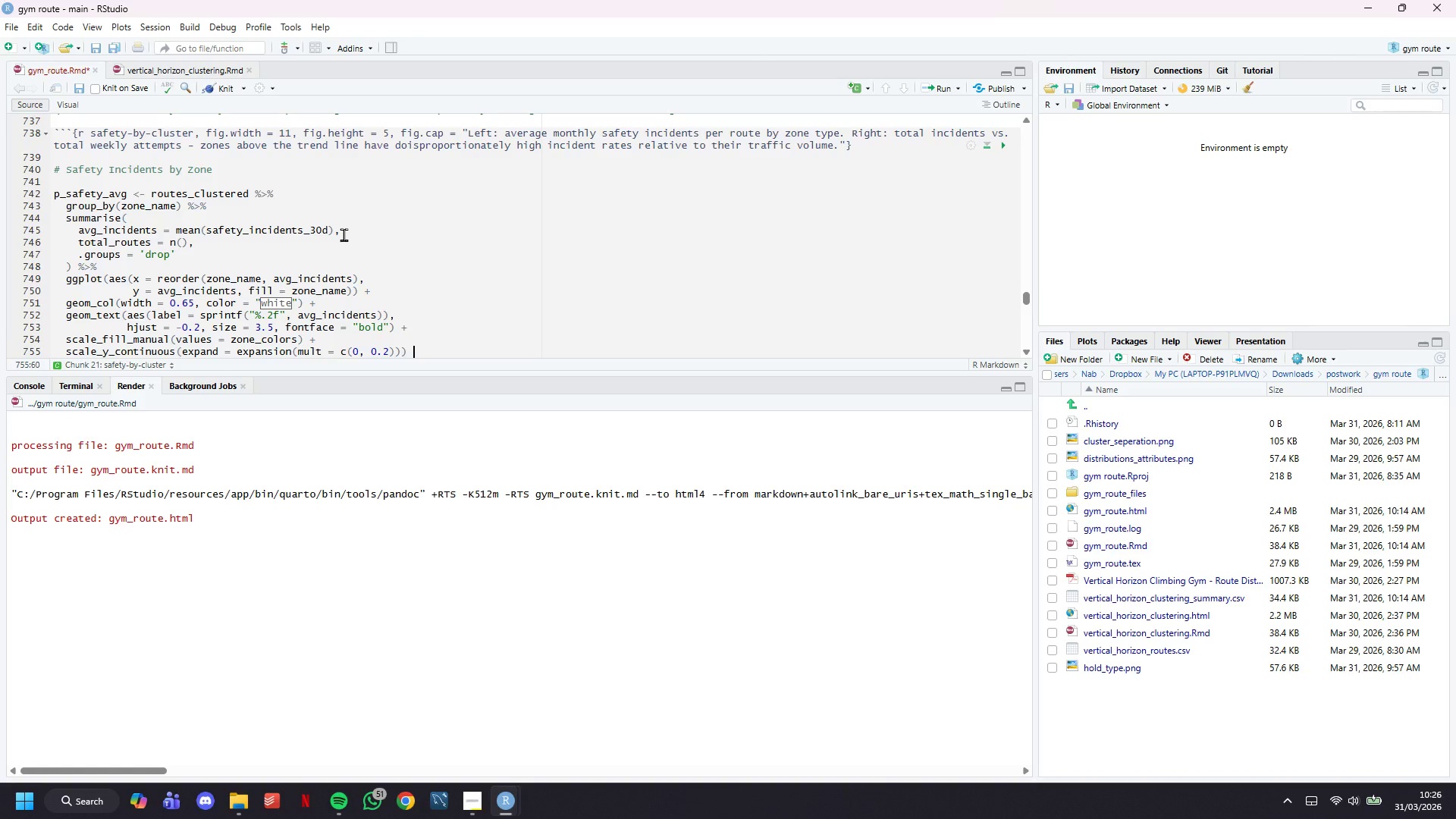 
key(Space)
 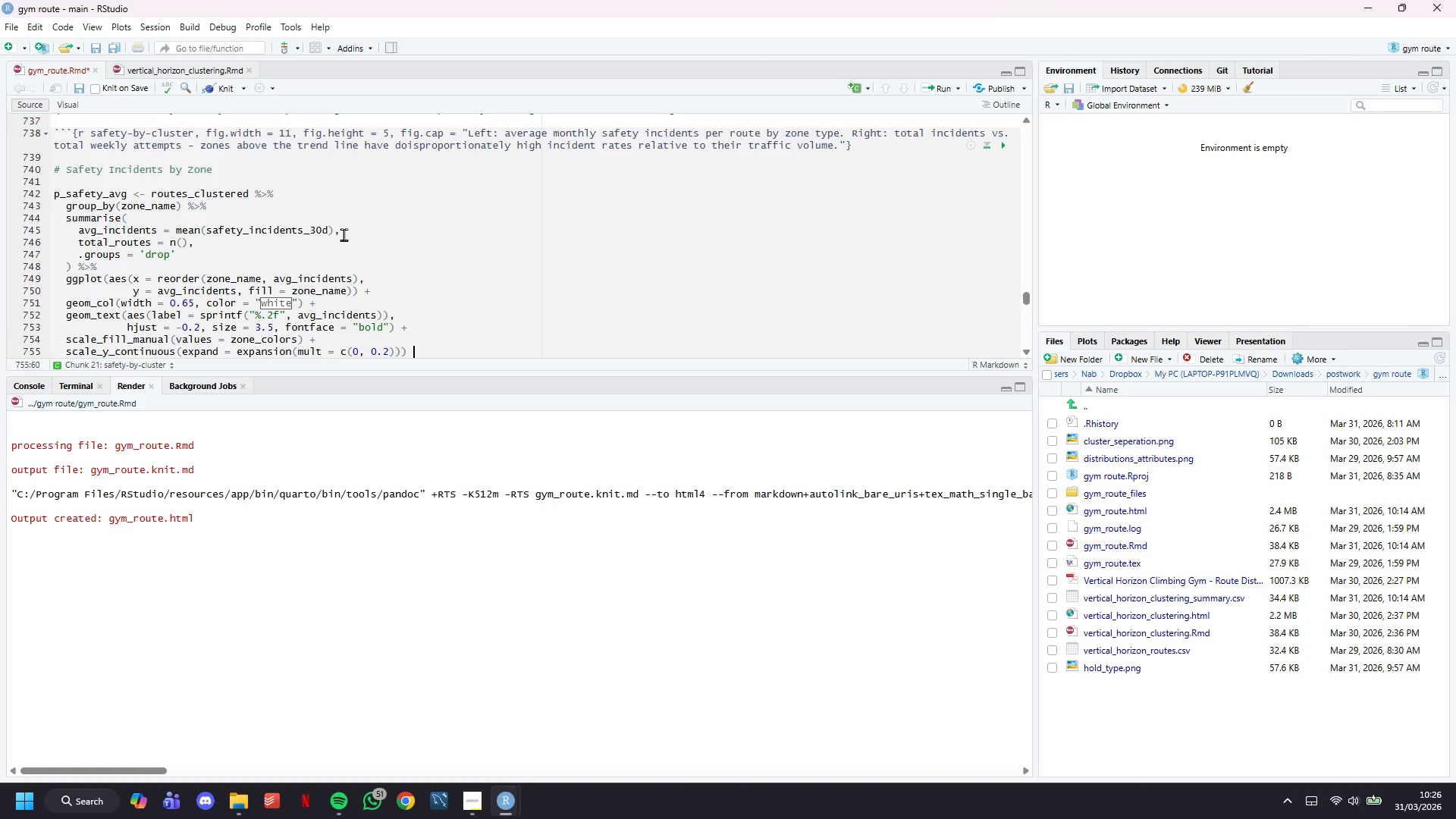 
key(Shift+ShiftLeft)
 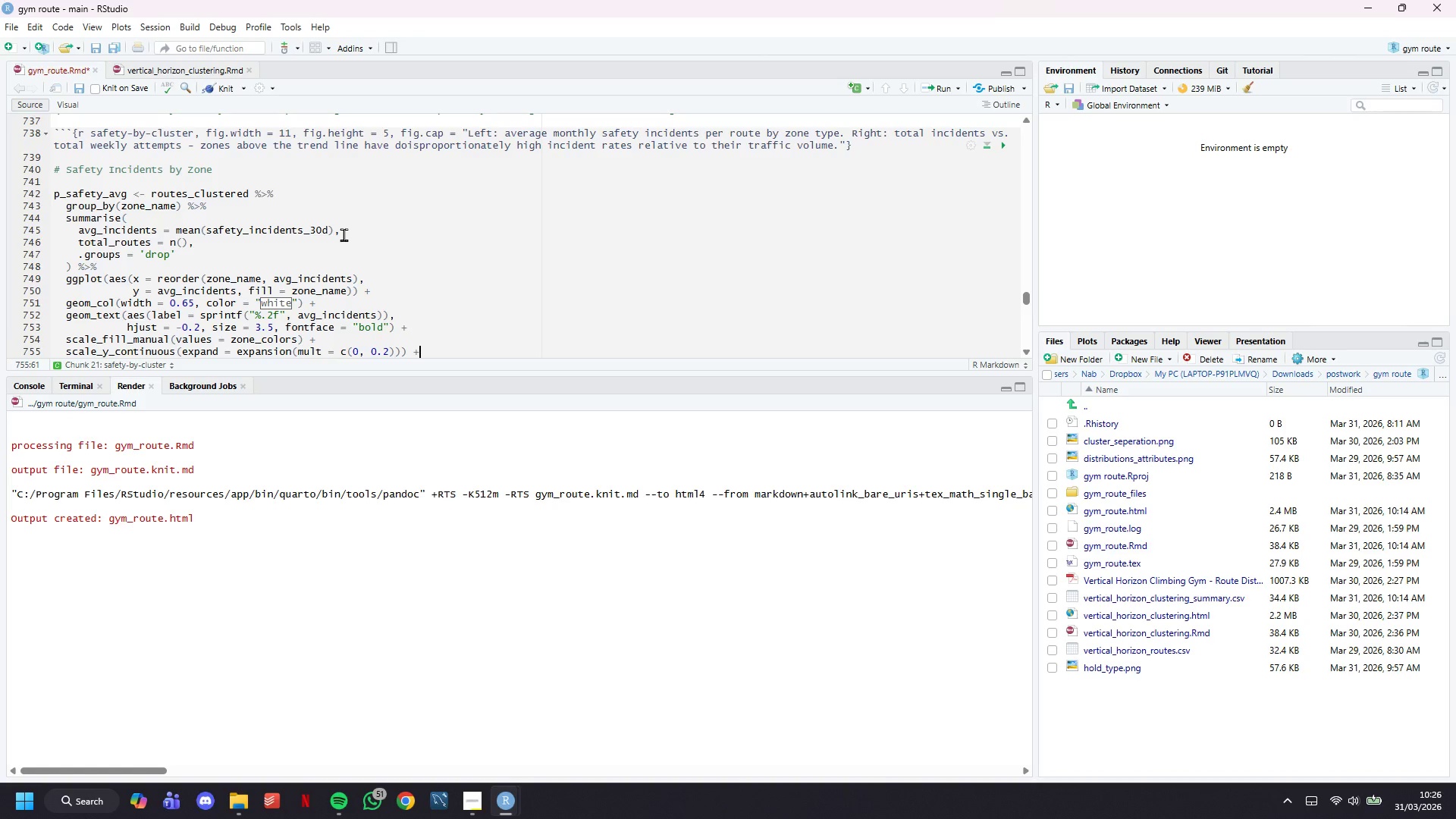 
key(Shift+Equal)
 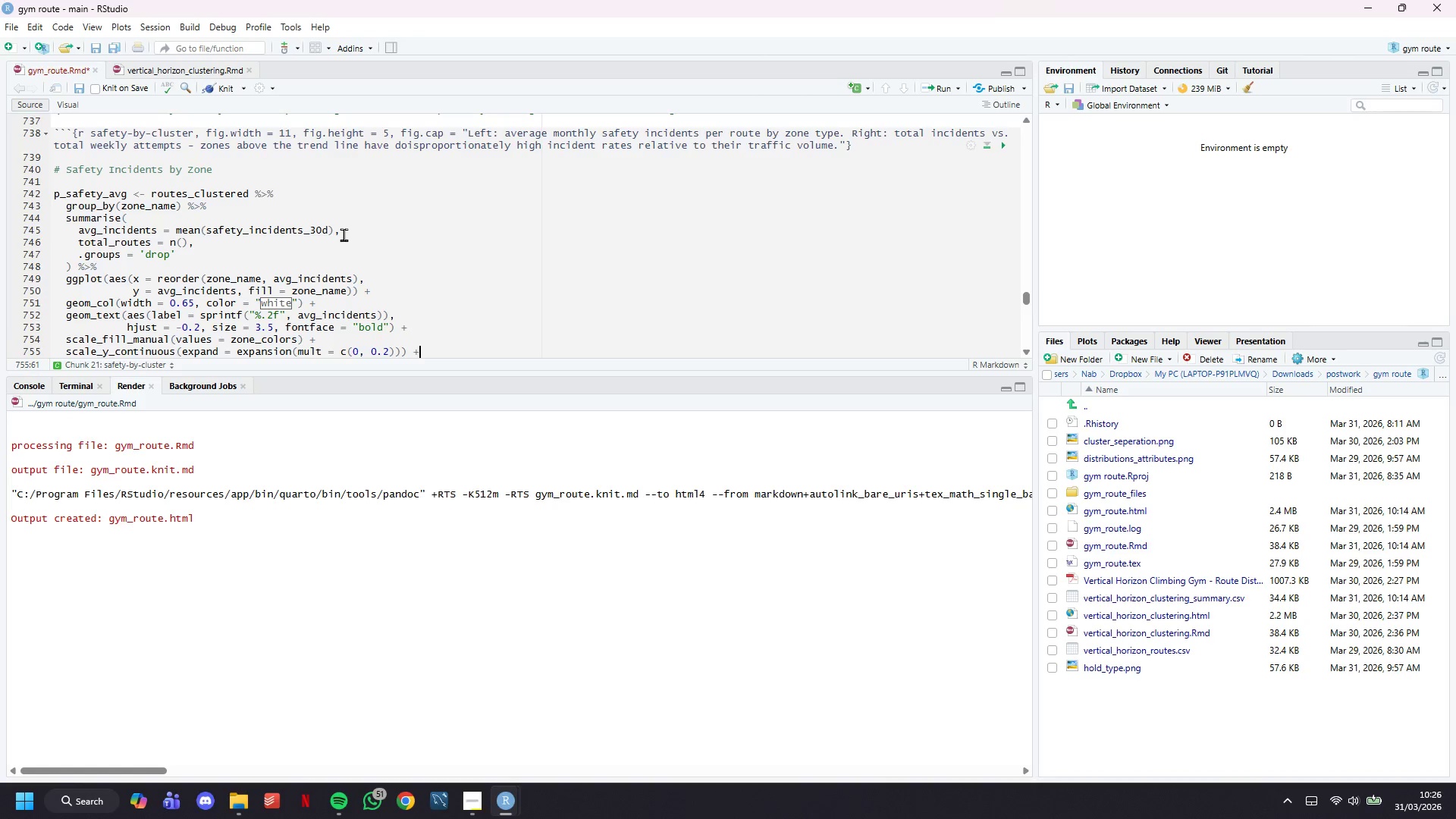 
key(Enter)
 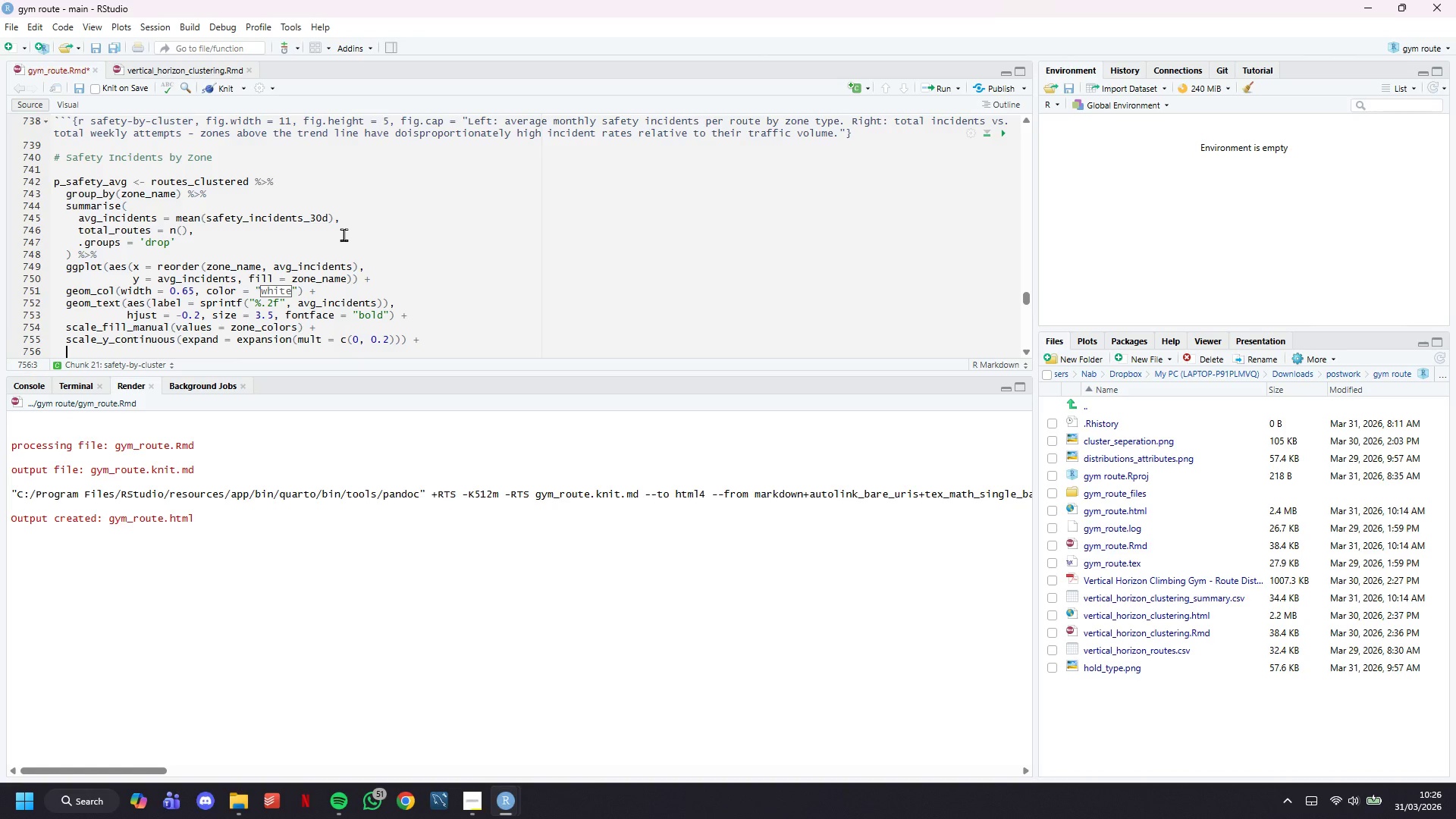 
type(coord_flip()
 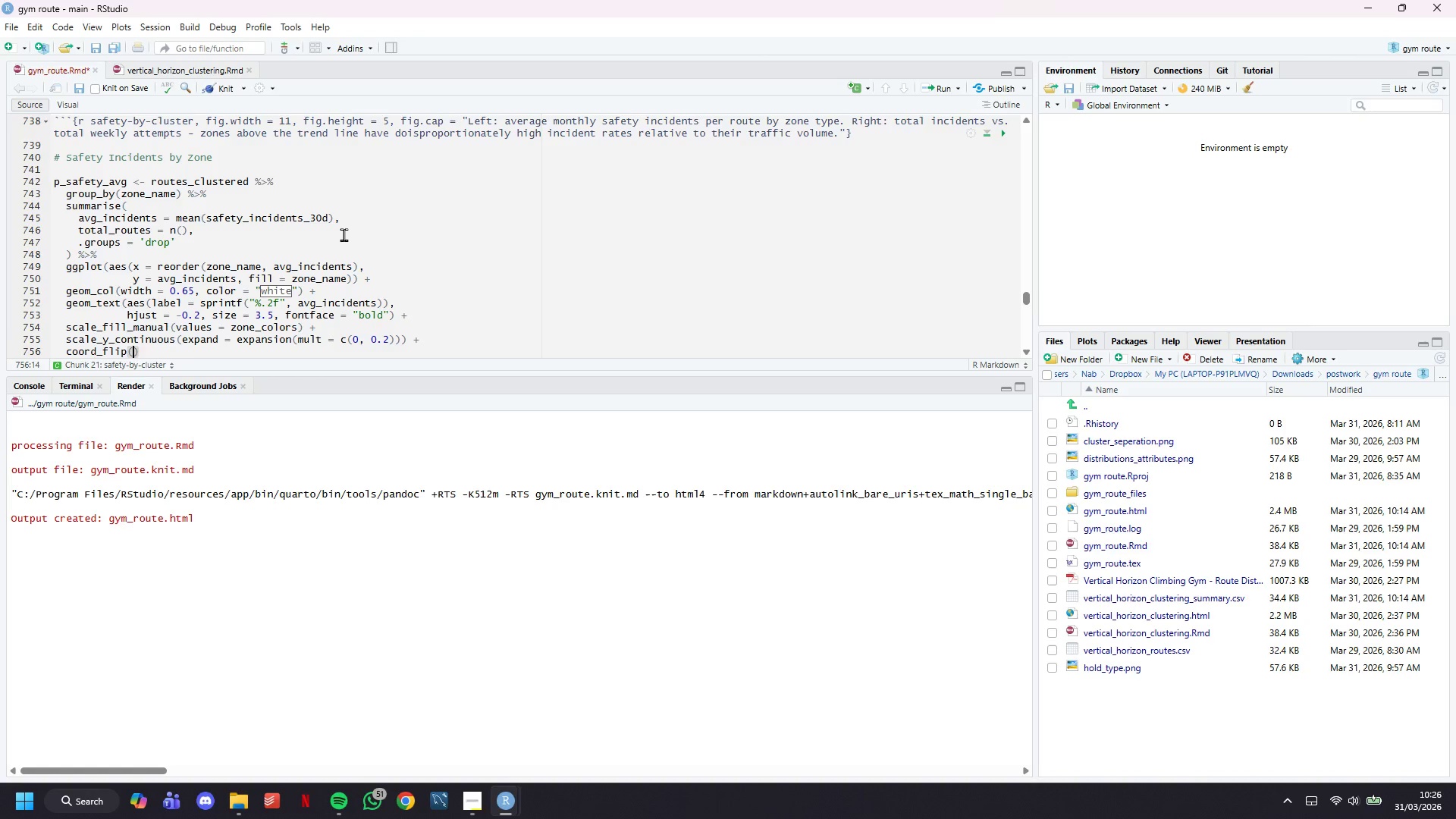 
key(ArrowRight)
 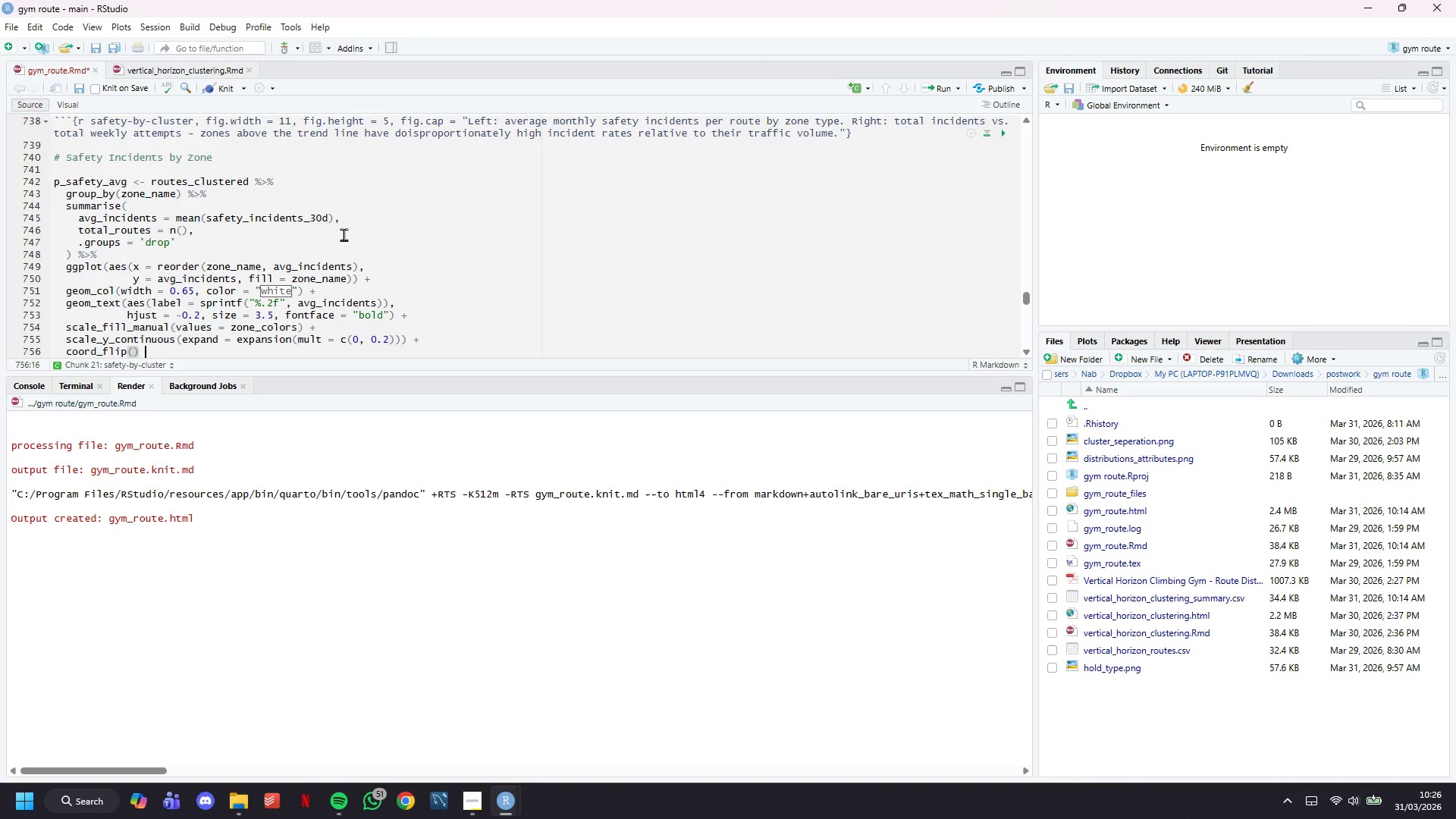 
key(Space)
 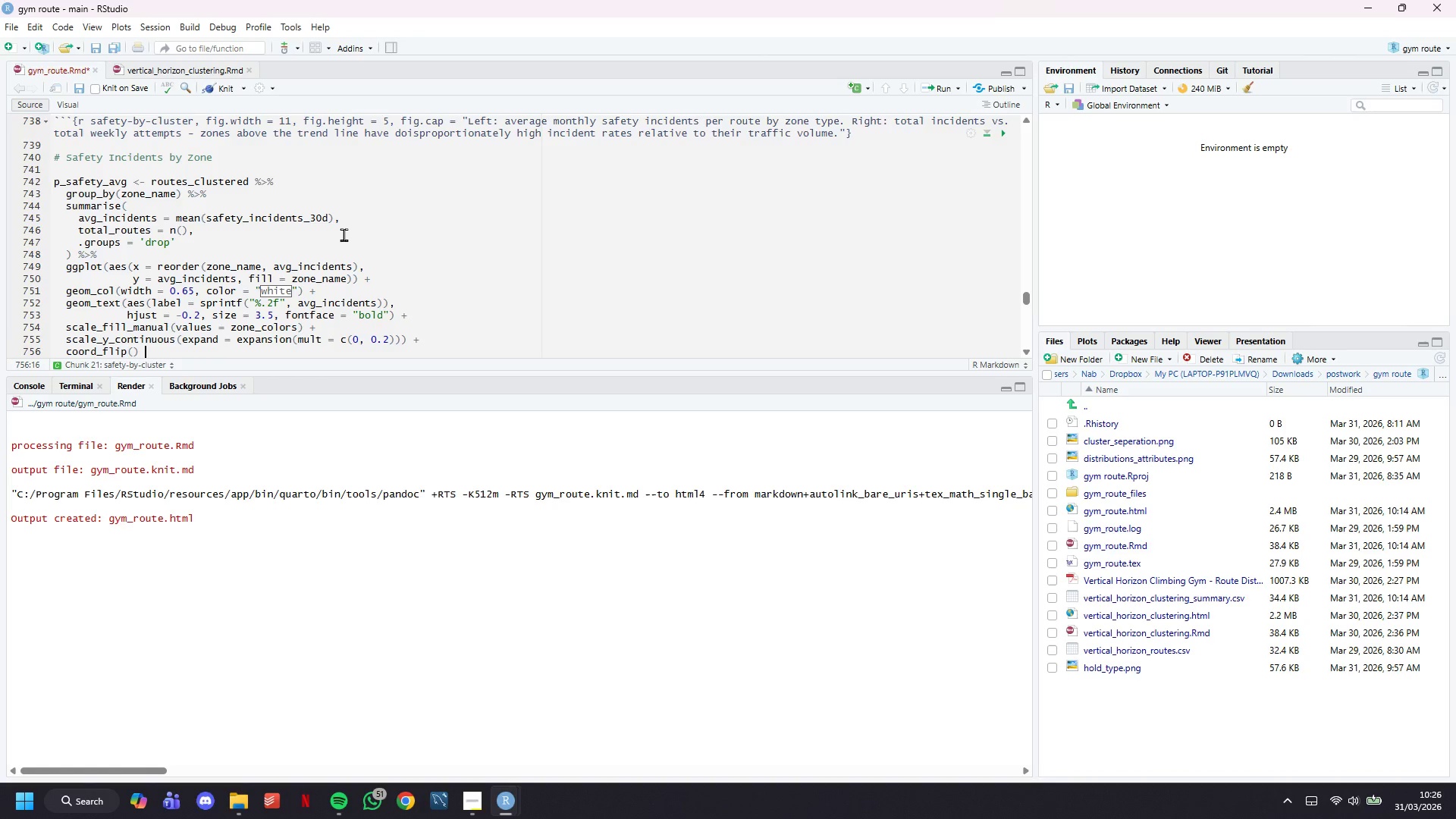 
key(Shift+ShiftLeft)
 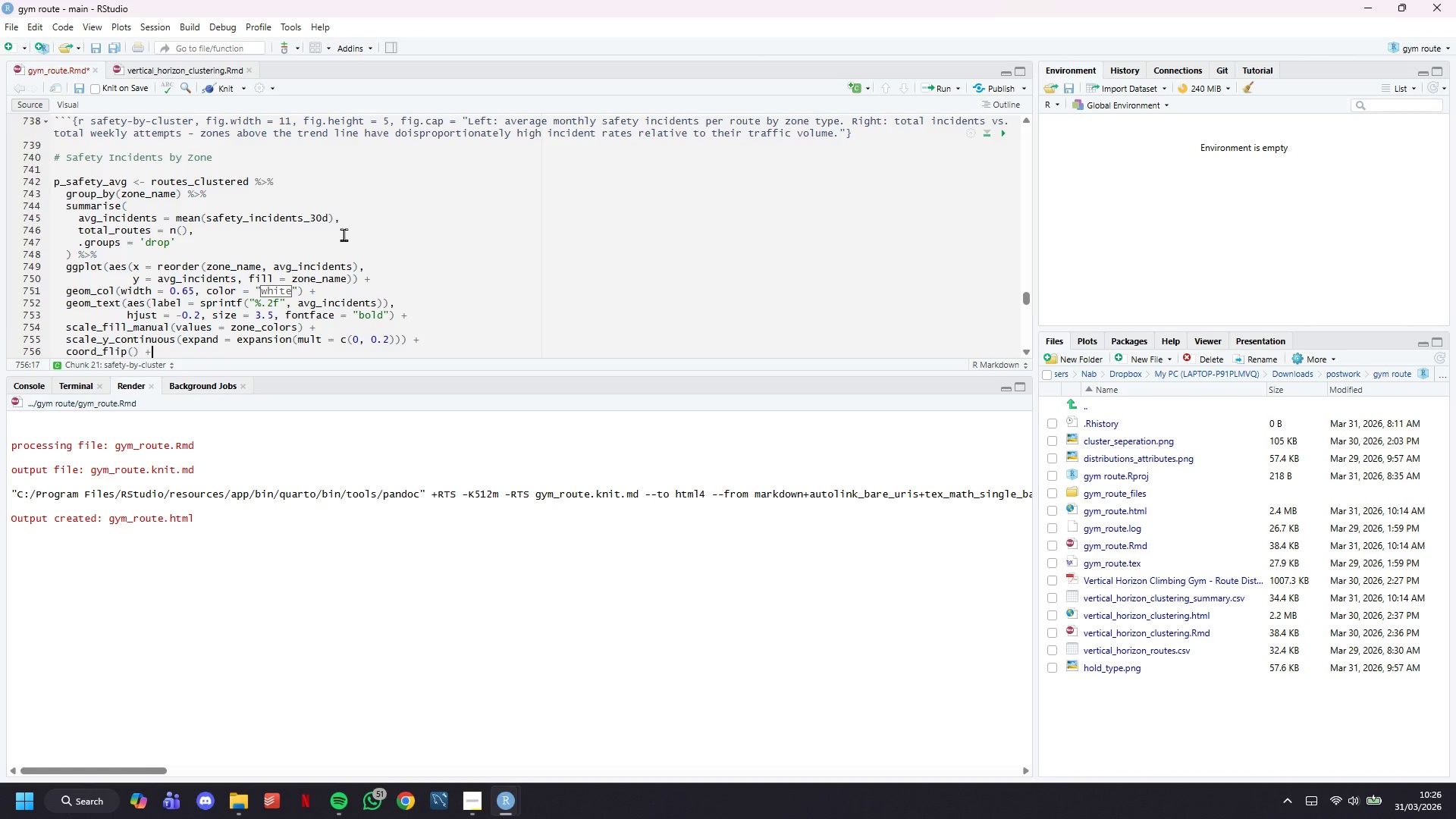 
key(Shift+Equal)
 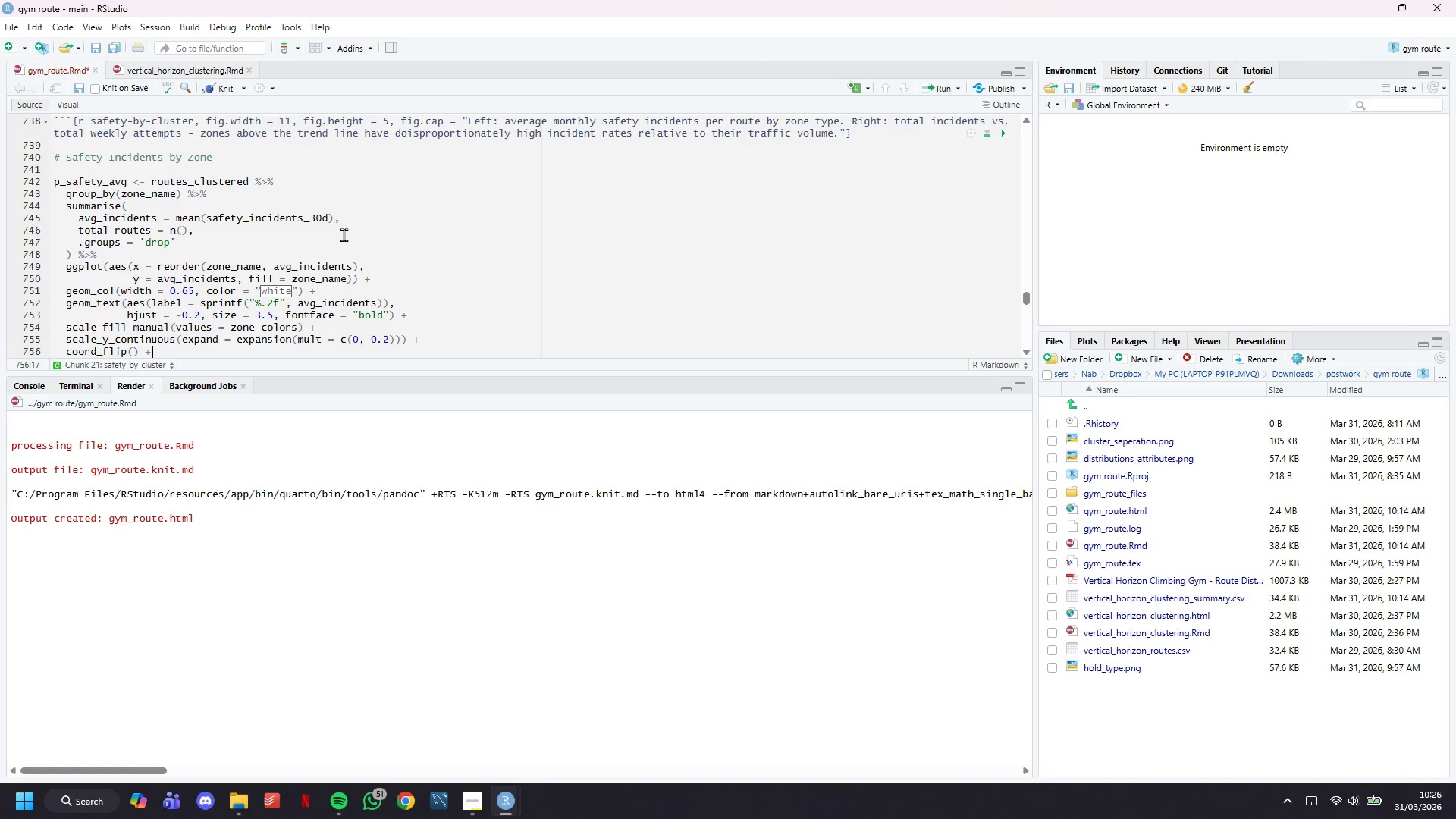 
key(Enter)
 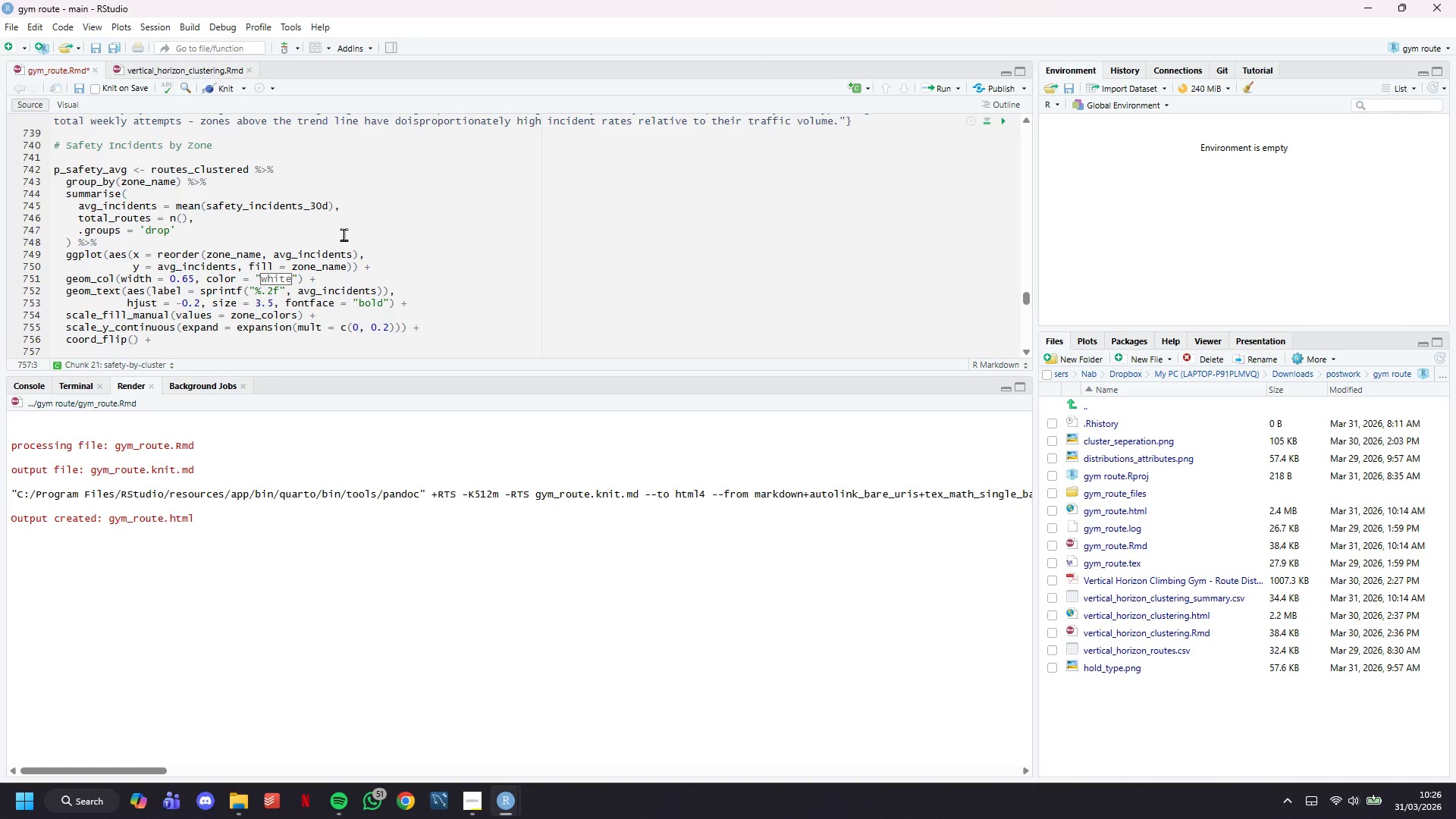 
type(labs(title = "Avg Monthly Safety Incidents per Route )
key(Backspace)
 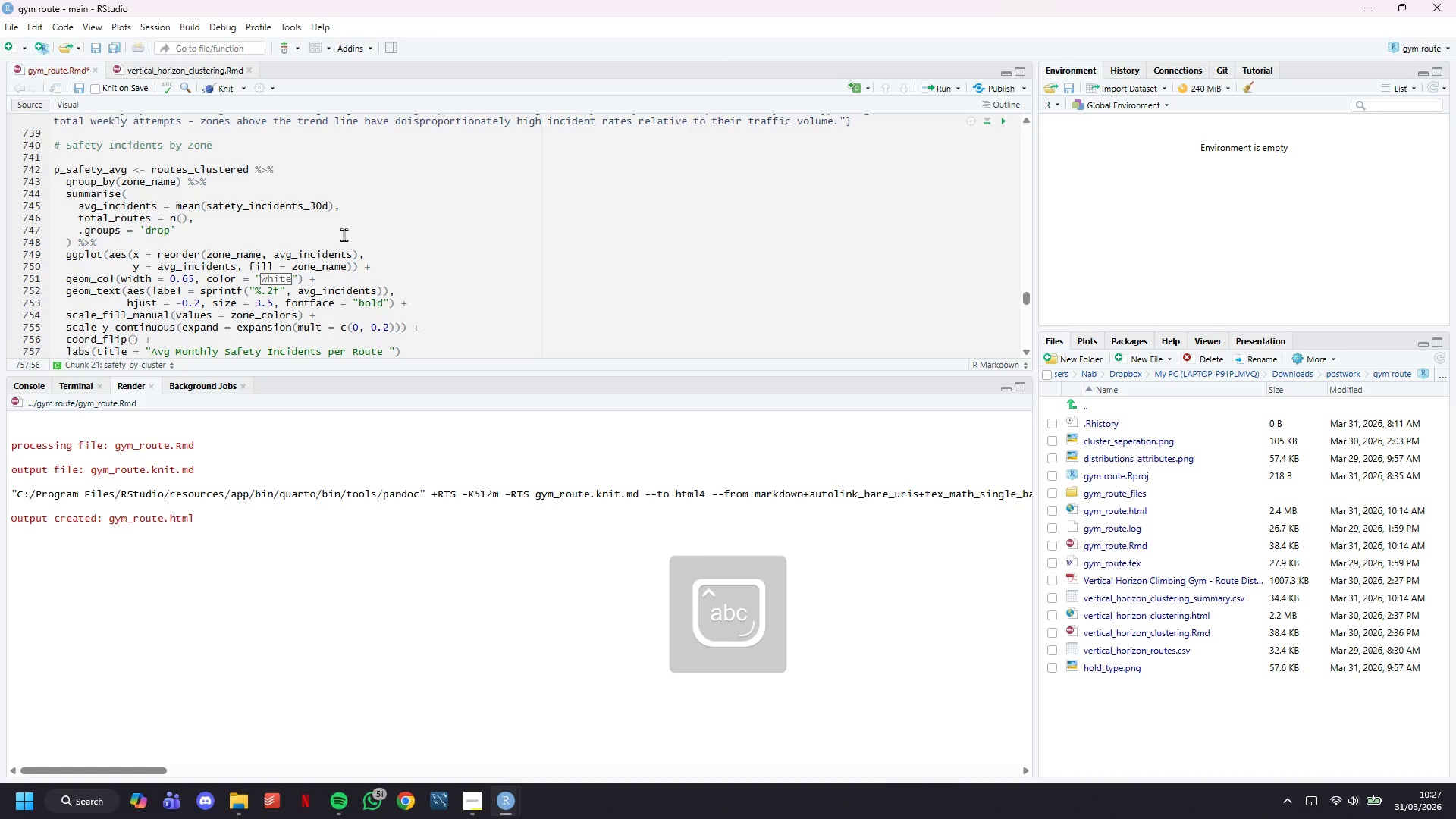 
key(ArrowRight)
 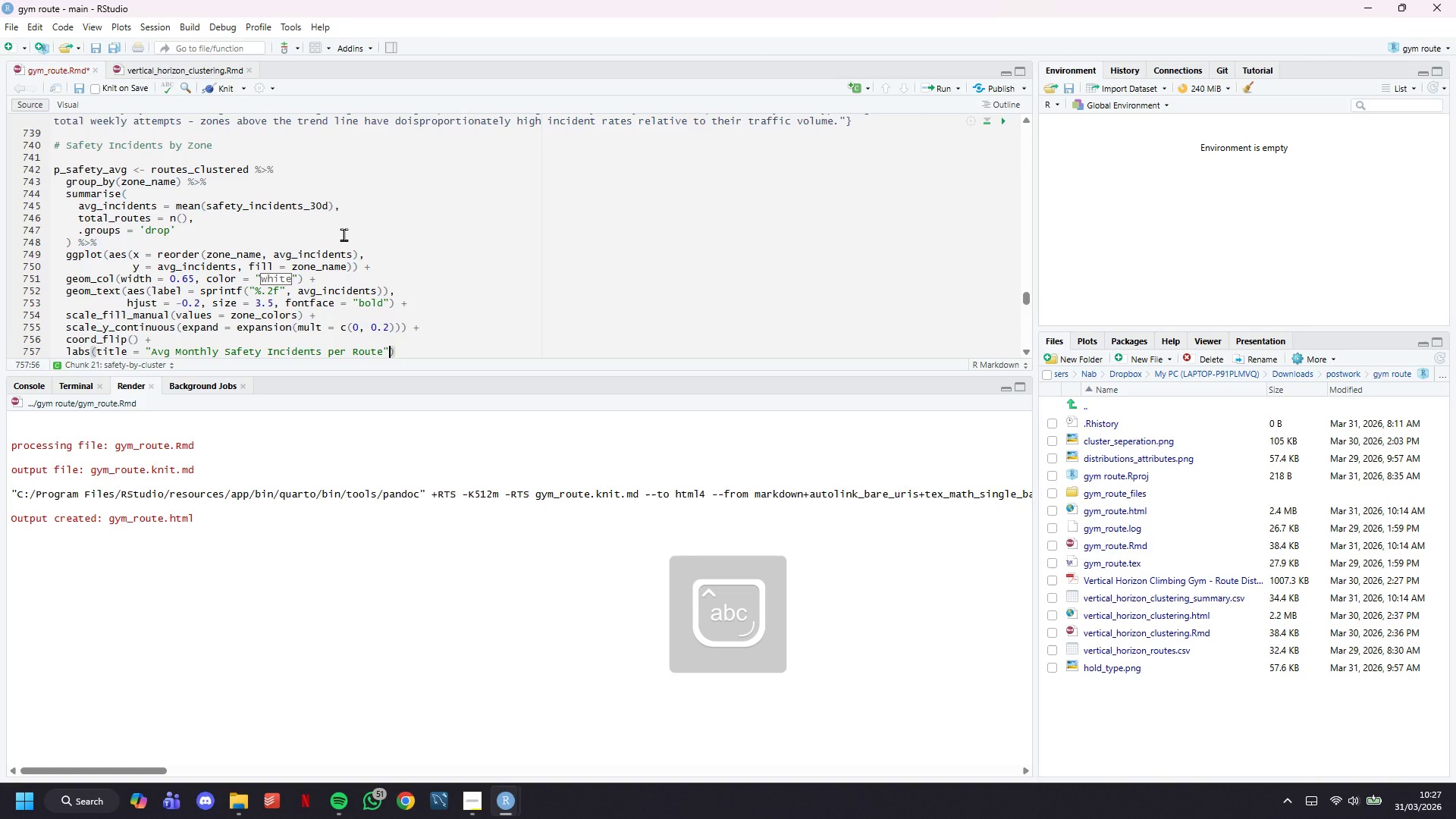 
key(Comma)
 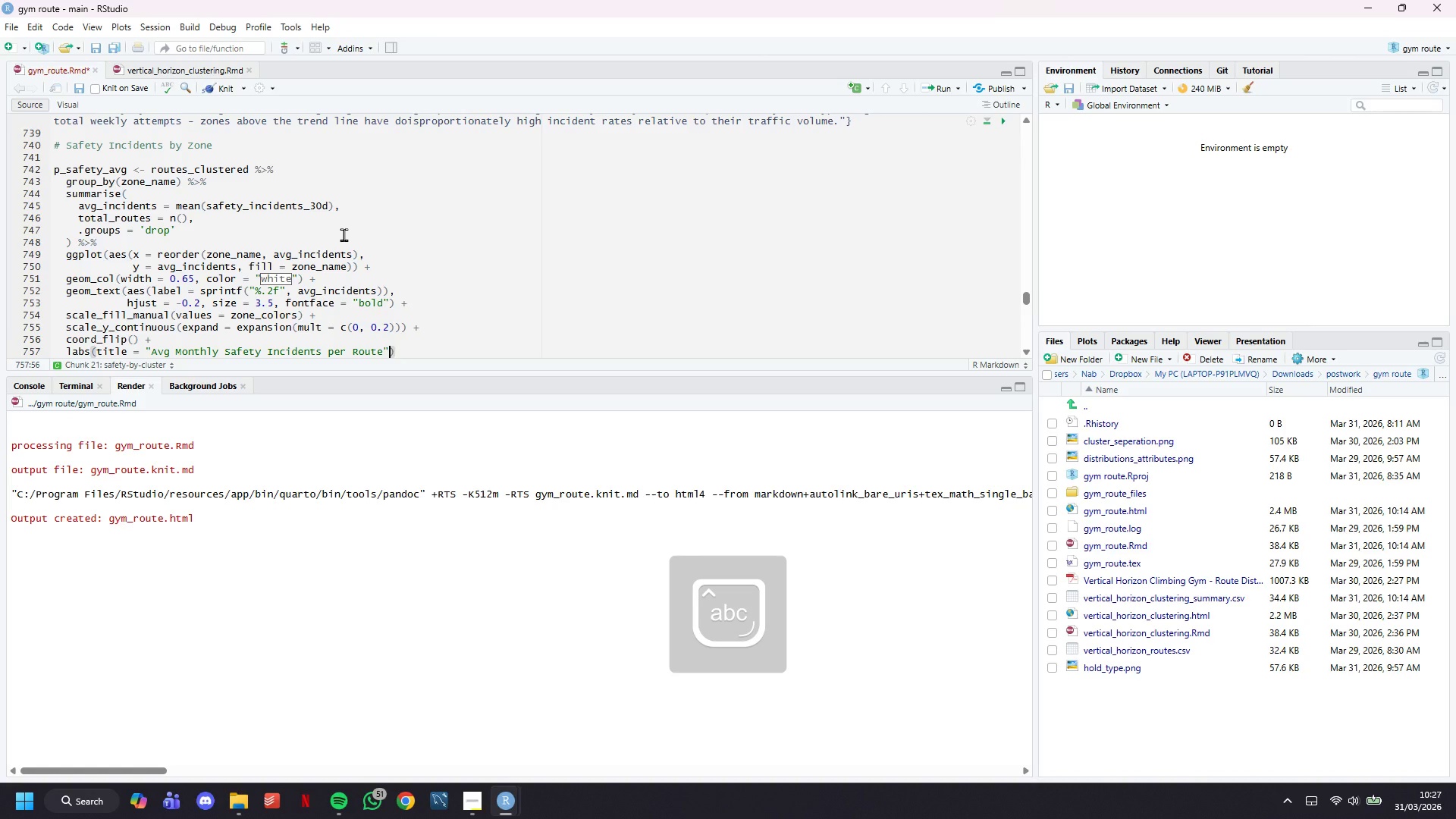 
key(Enter)
 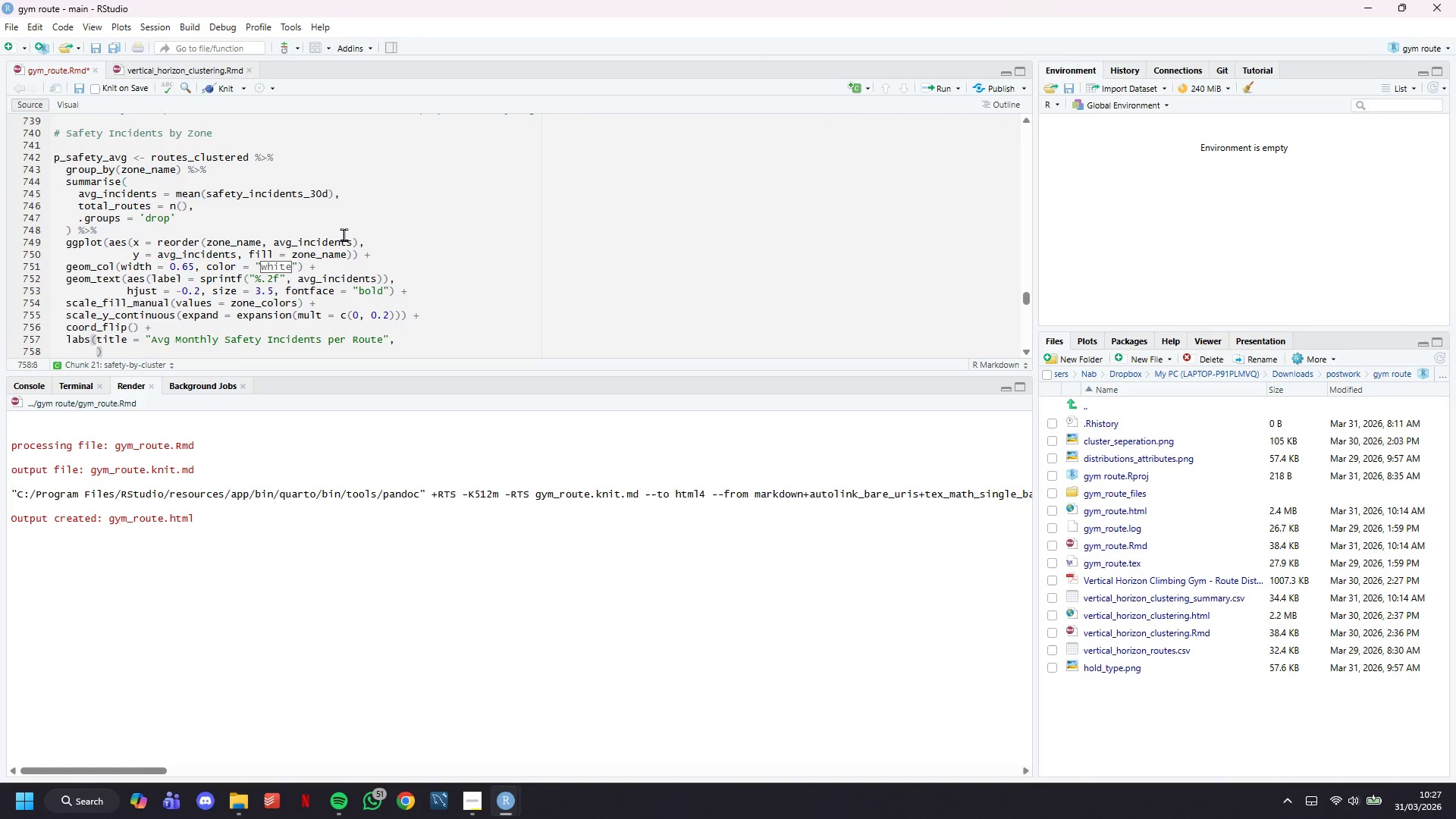 
type(x = NULL, y = "Incidenyts)
key(Backspace)
key(Backspace)
key(Backspace)
type(ts / Route / Month)
 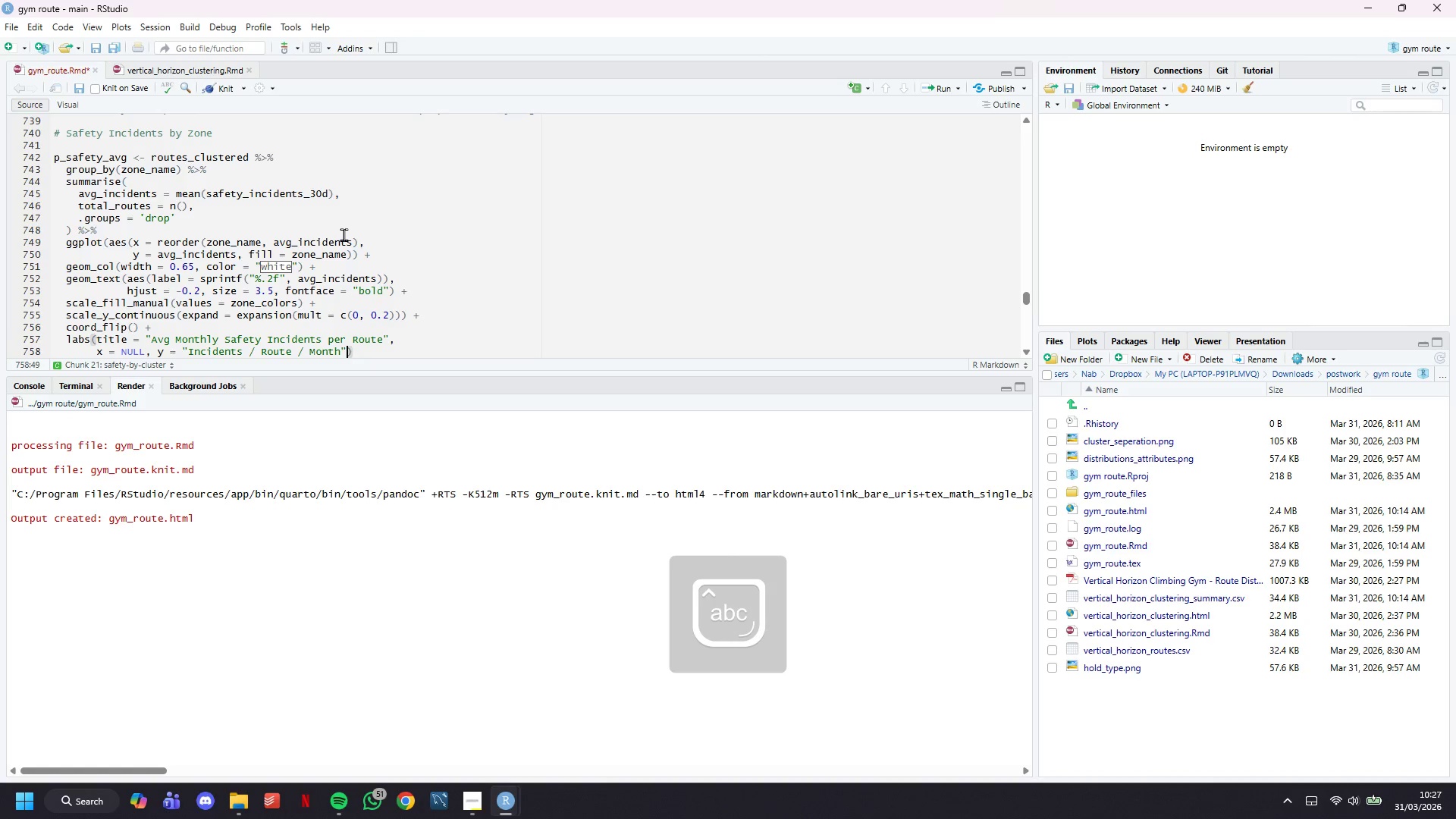 
 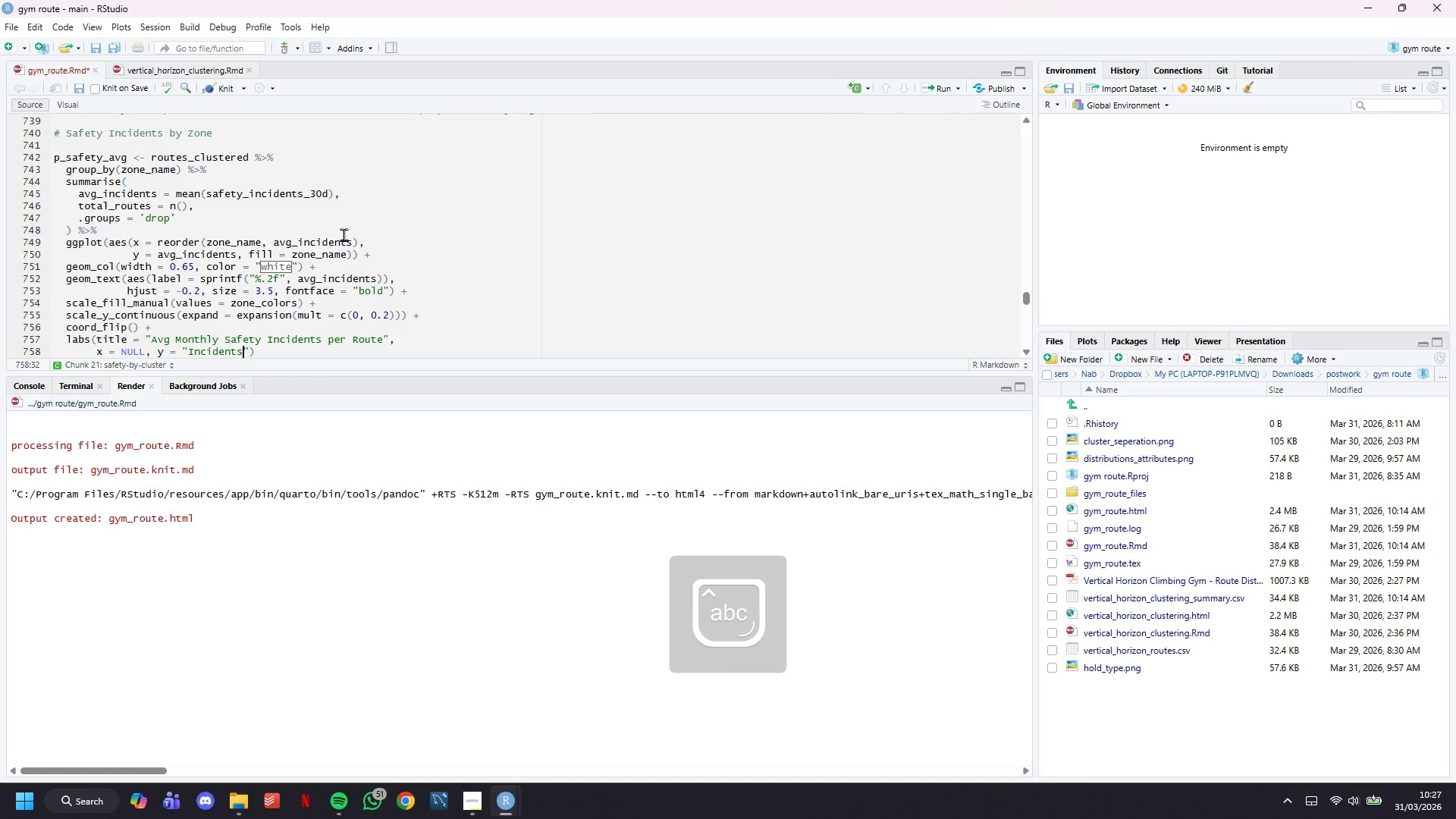 
key(ArrowRight)
 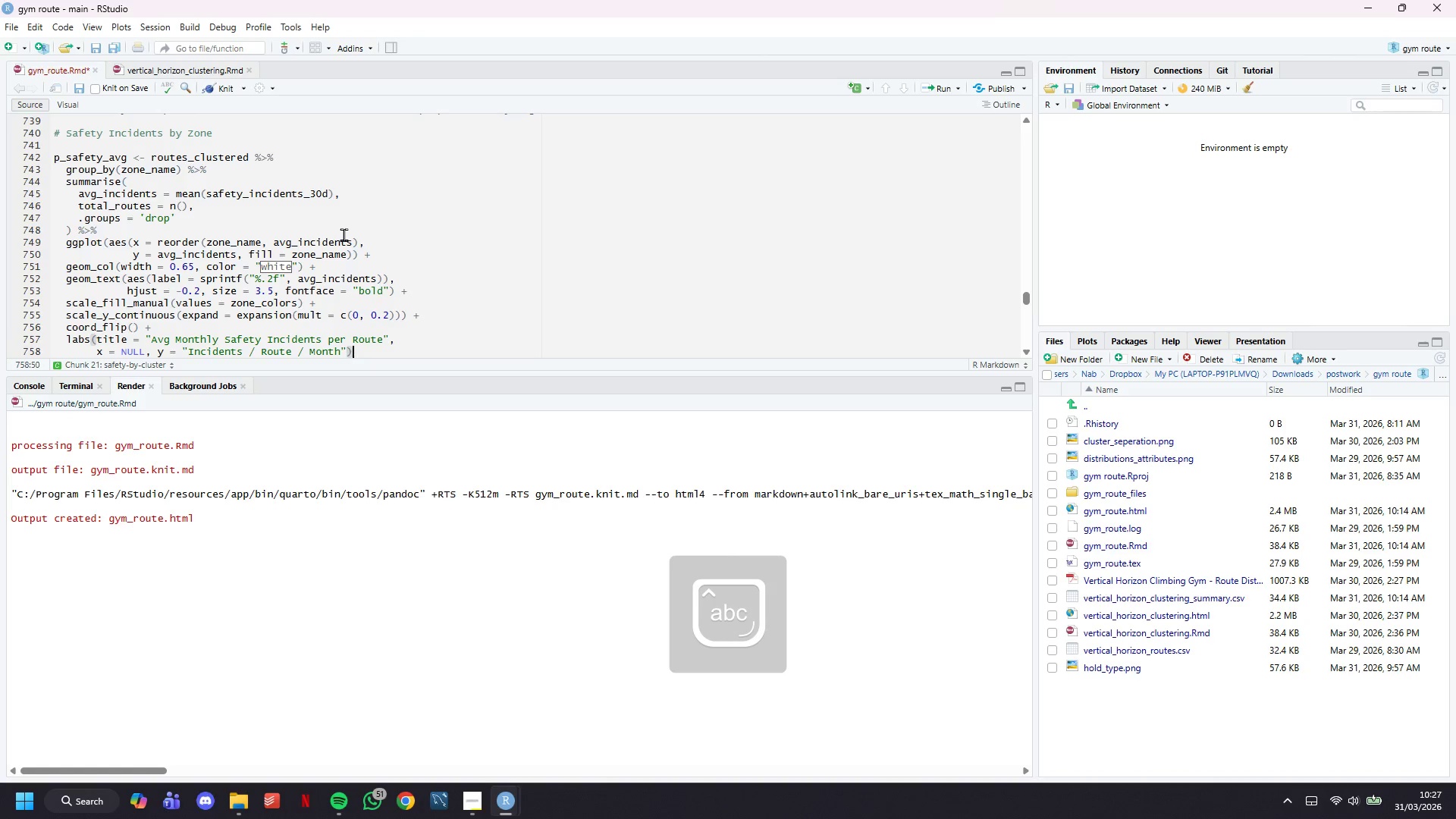 
key(ArrowRight)
 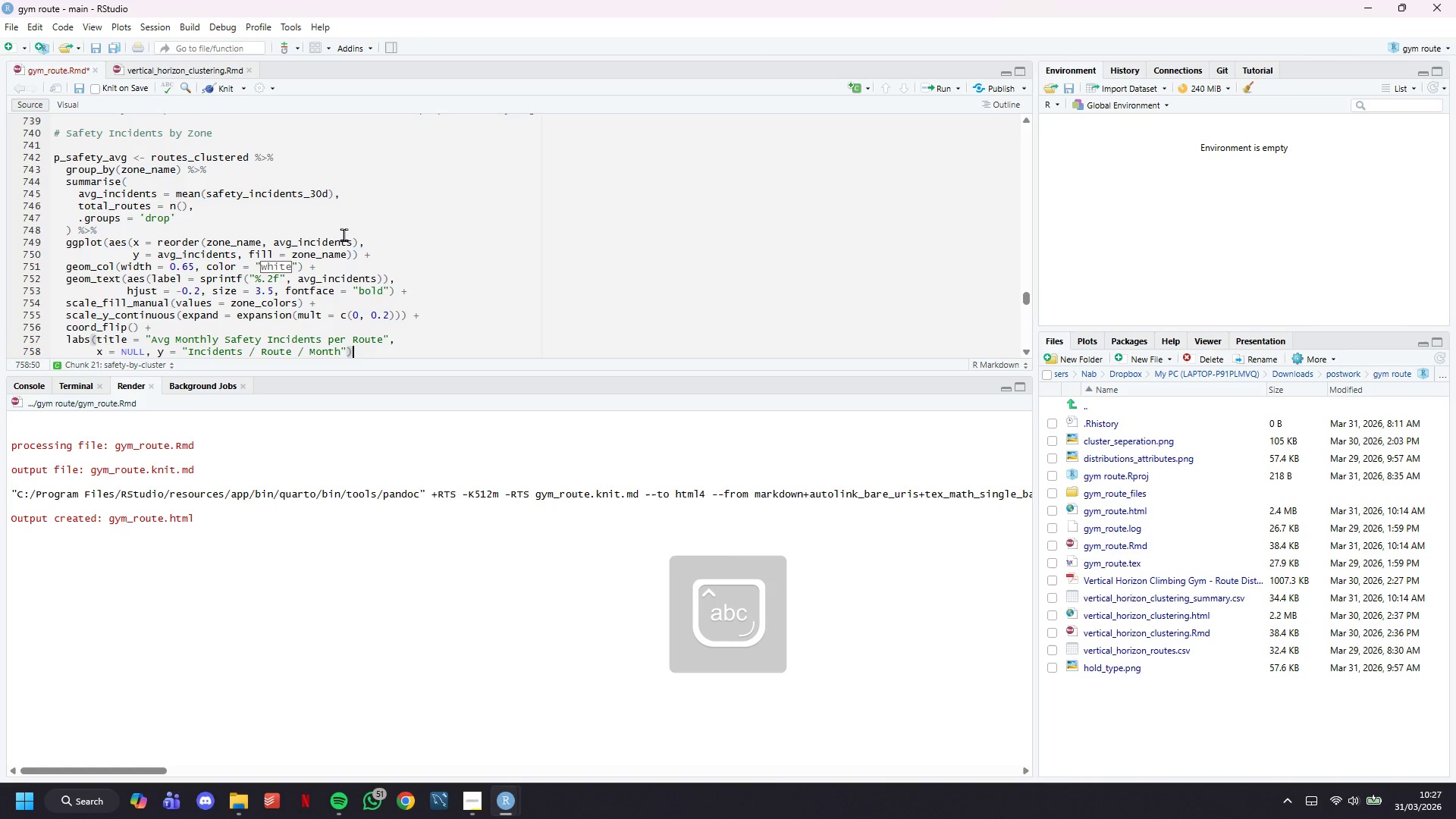 
key(Space)
 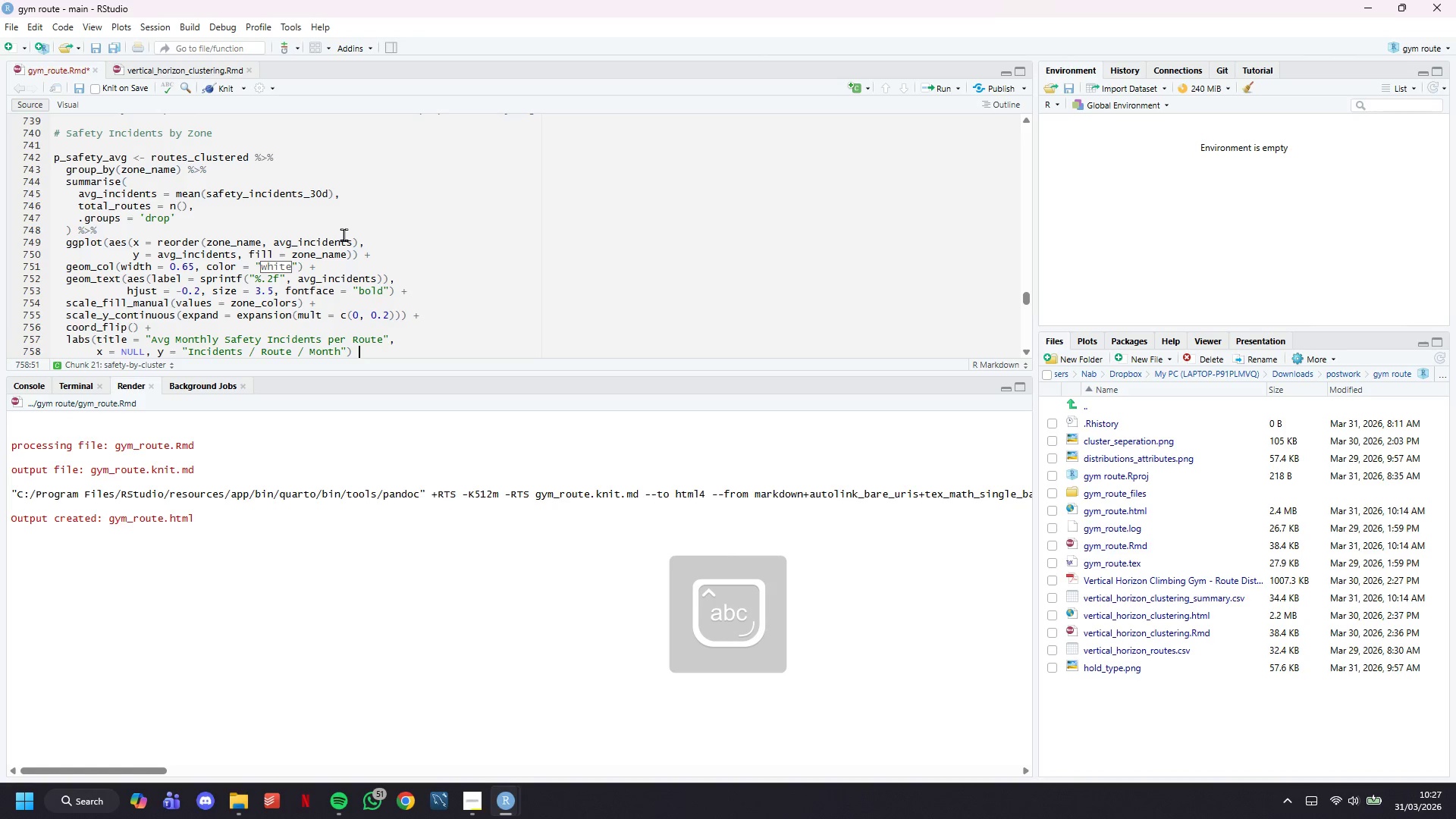 
key(Shift+ShiftLeft)
 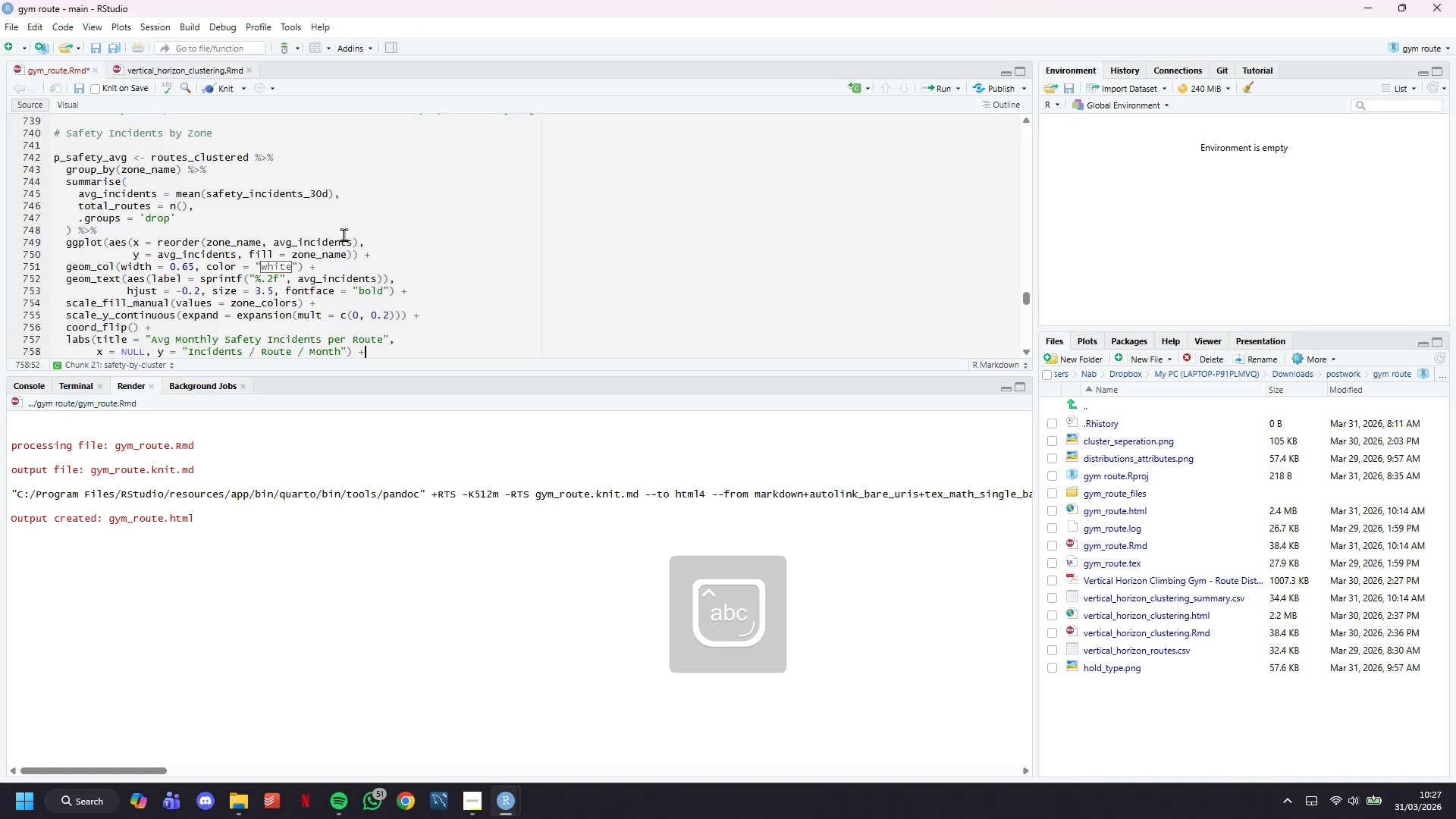 
key(Shift+Equal)
 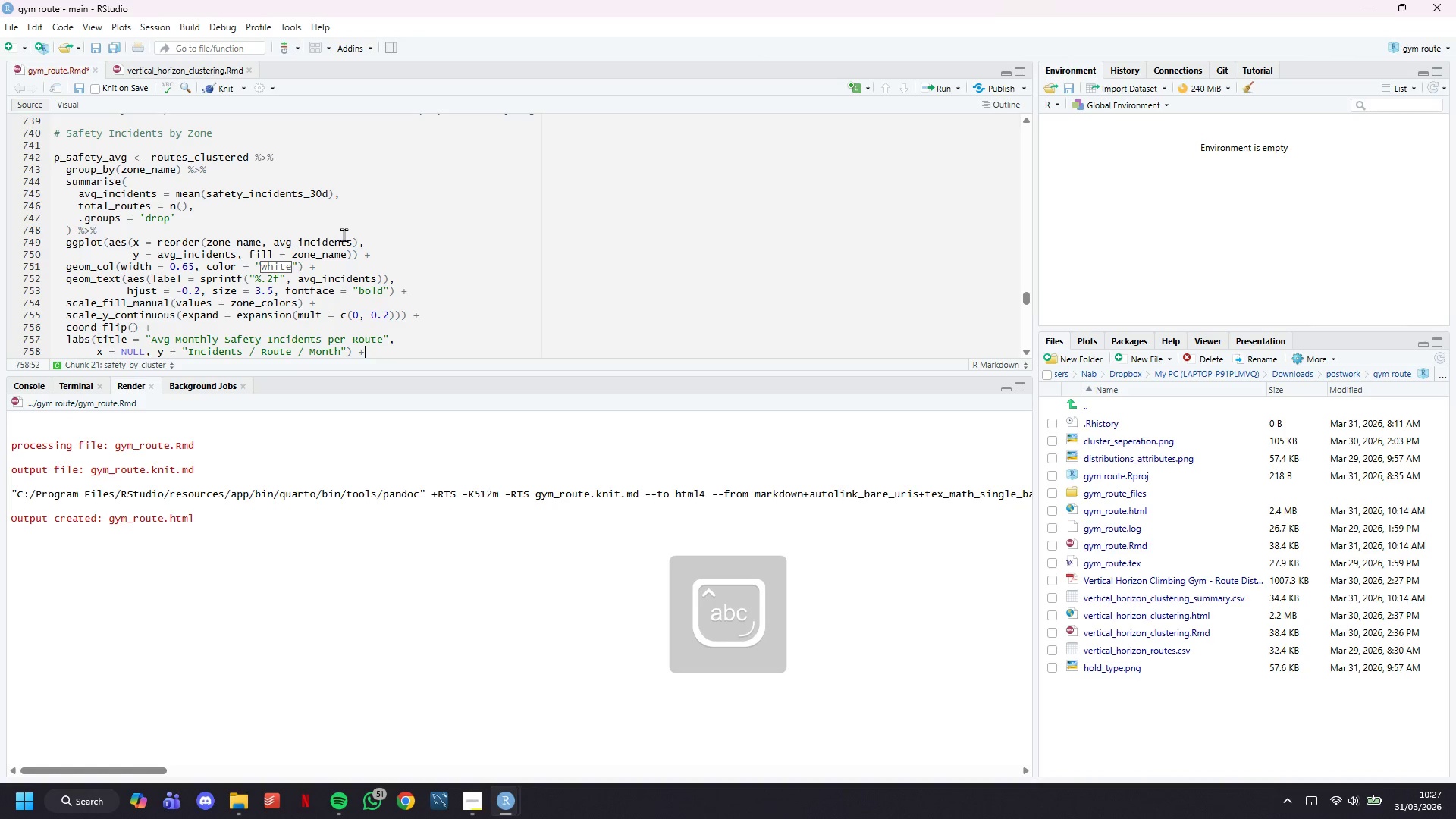 
key(Enter)
 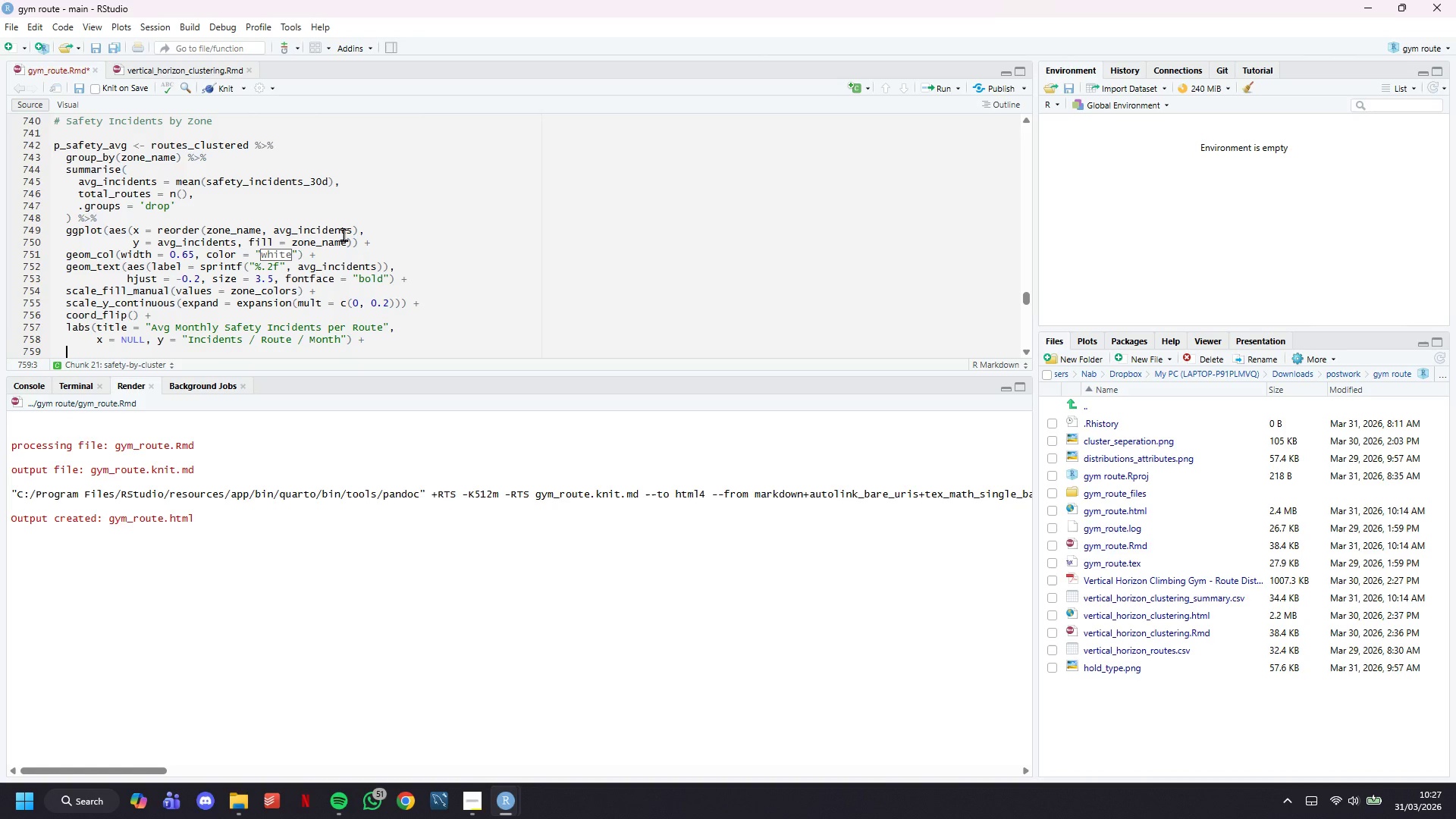 
type(theme(legend.position = "none)
 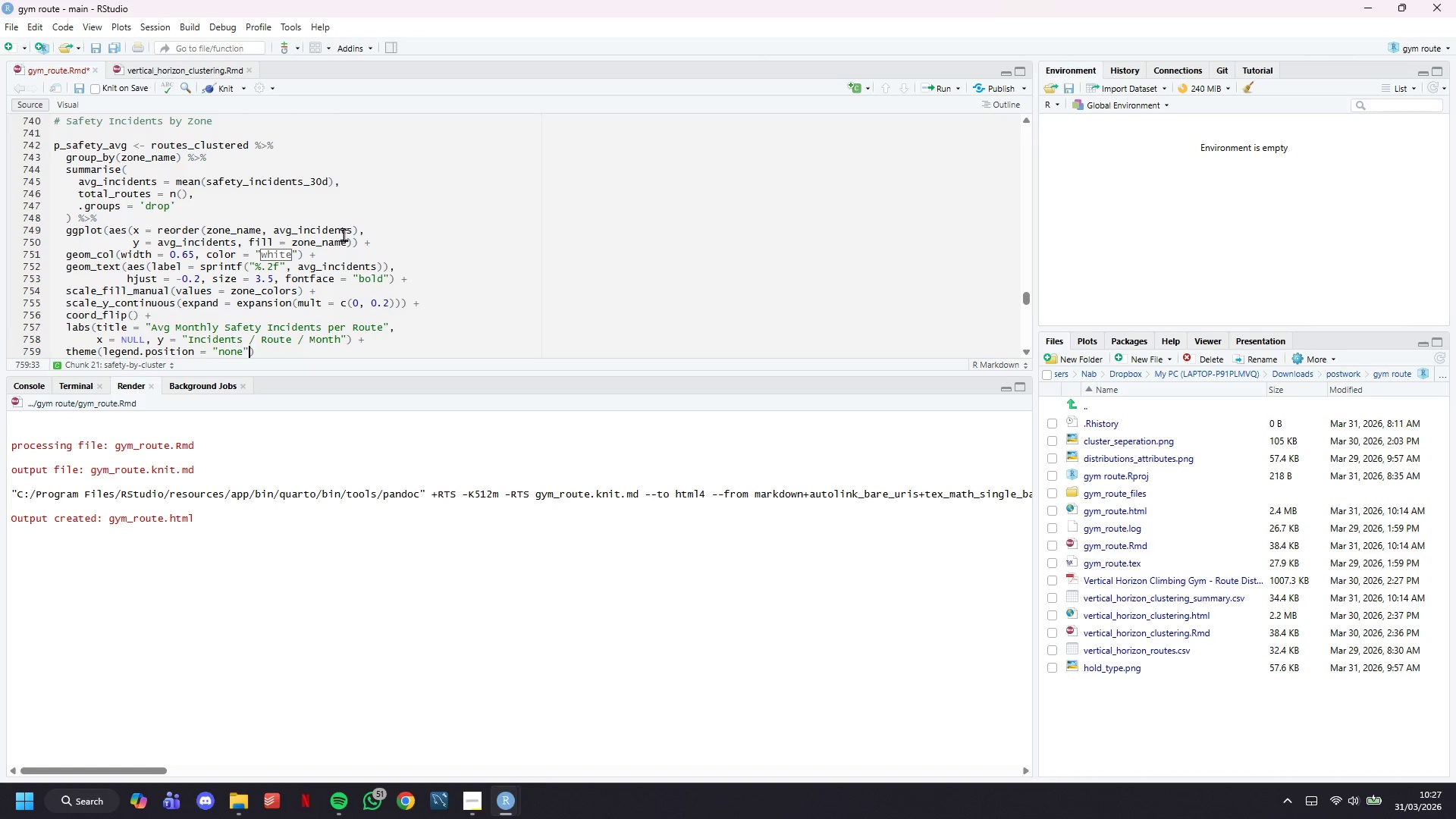 
key(ArrowRight)
 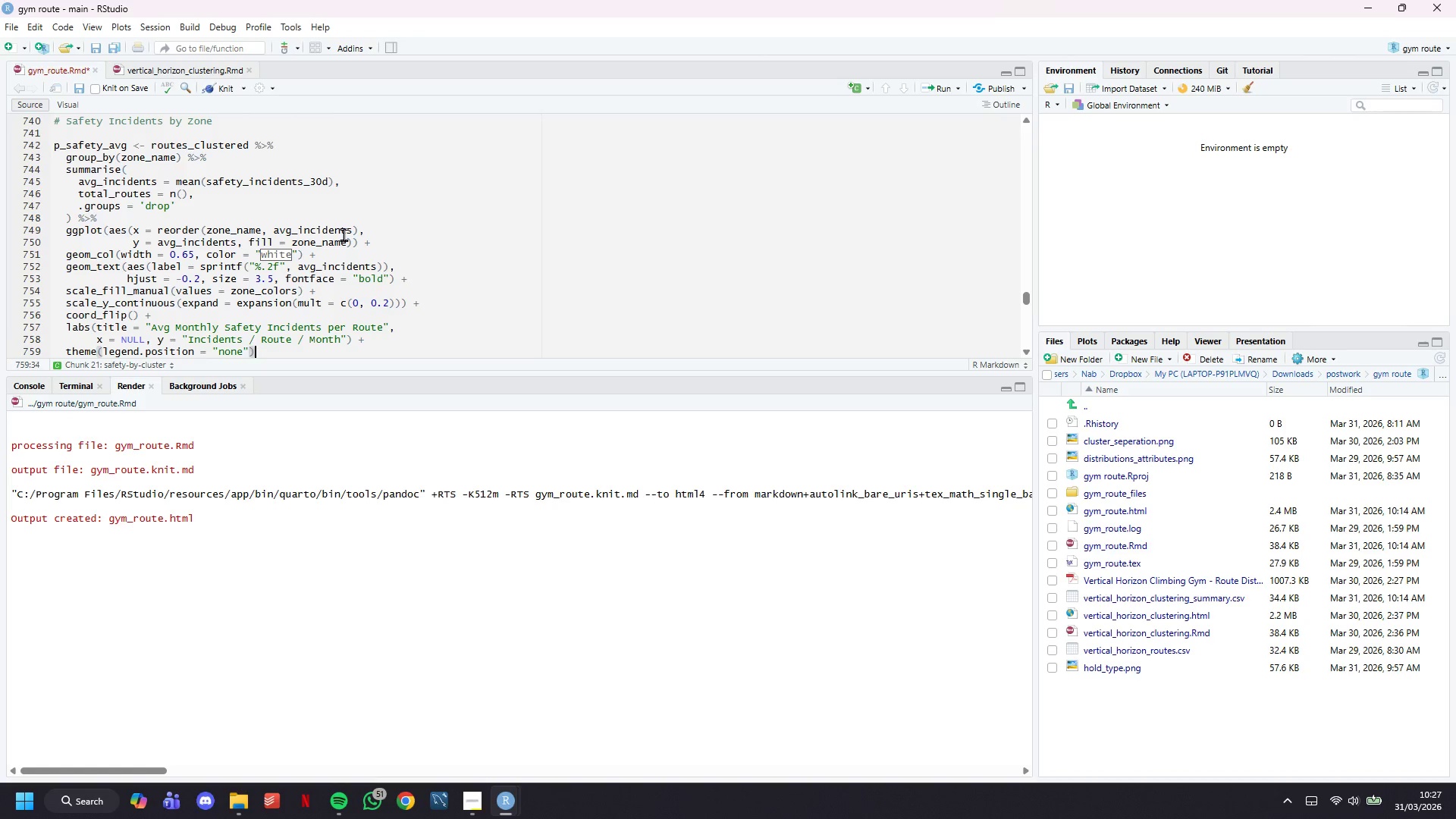 
key(ArrowRight)
 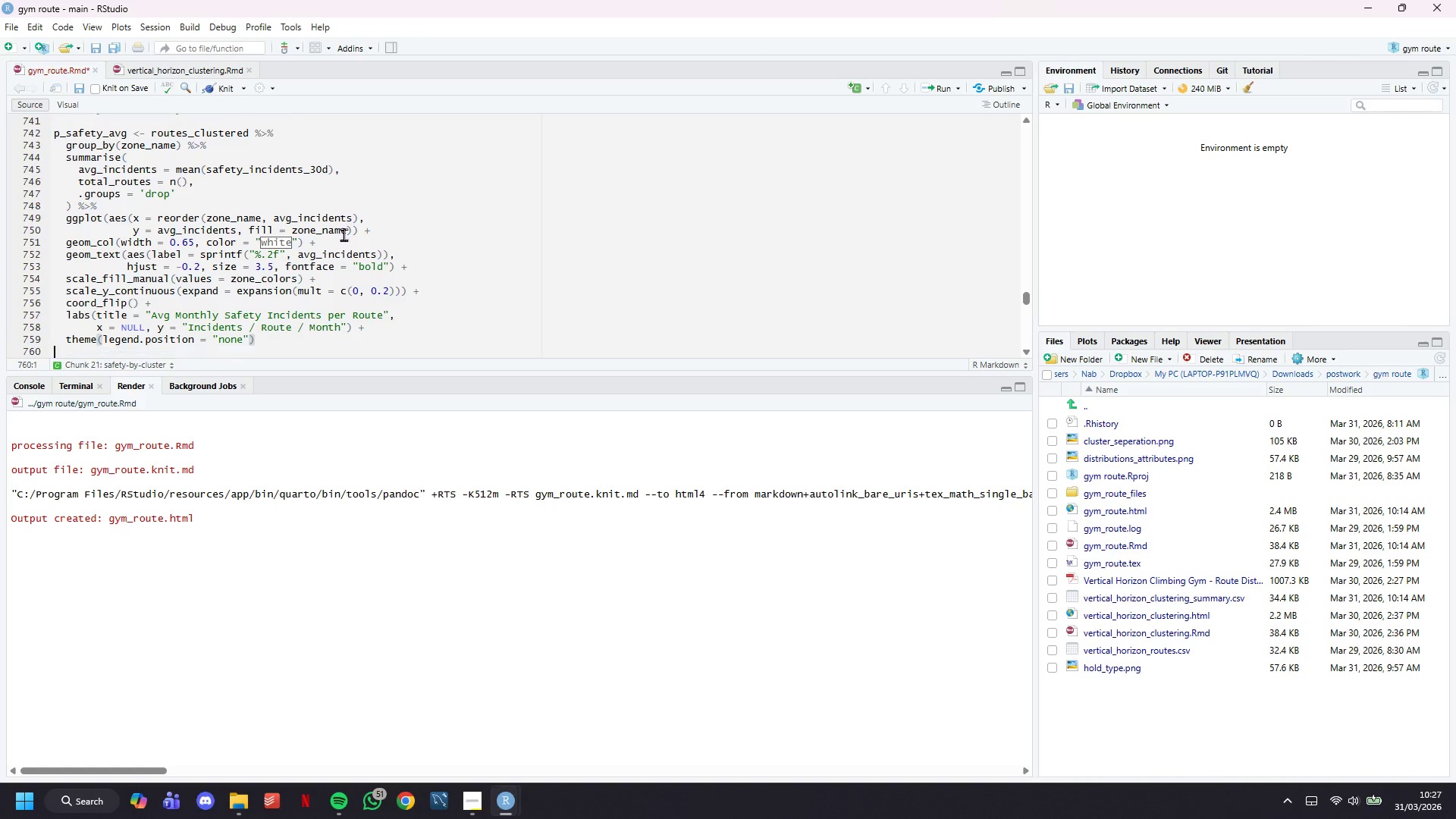 
key(Enter)
 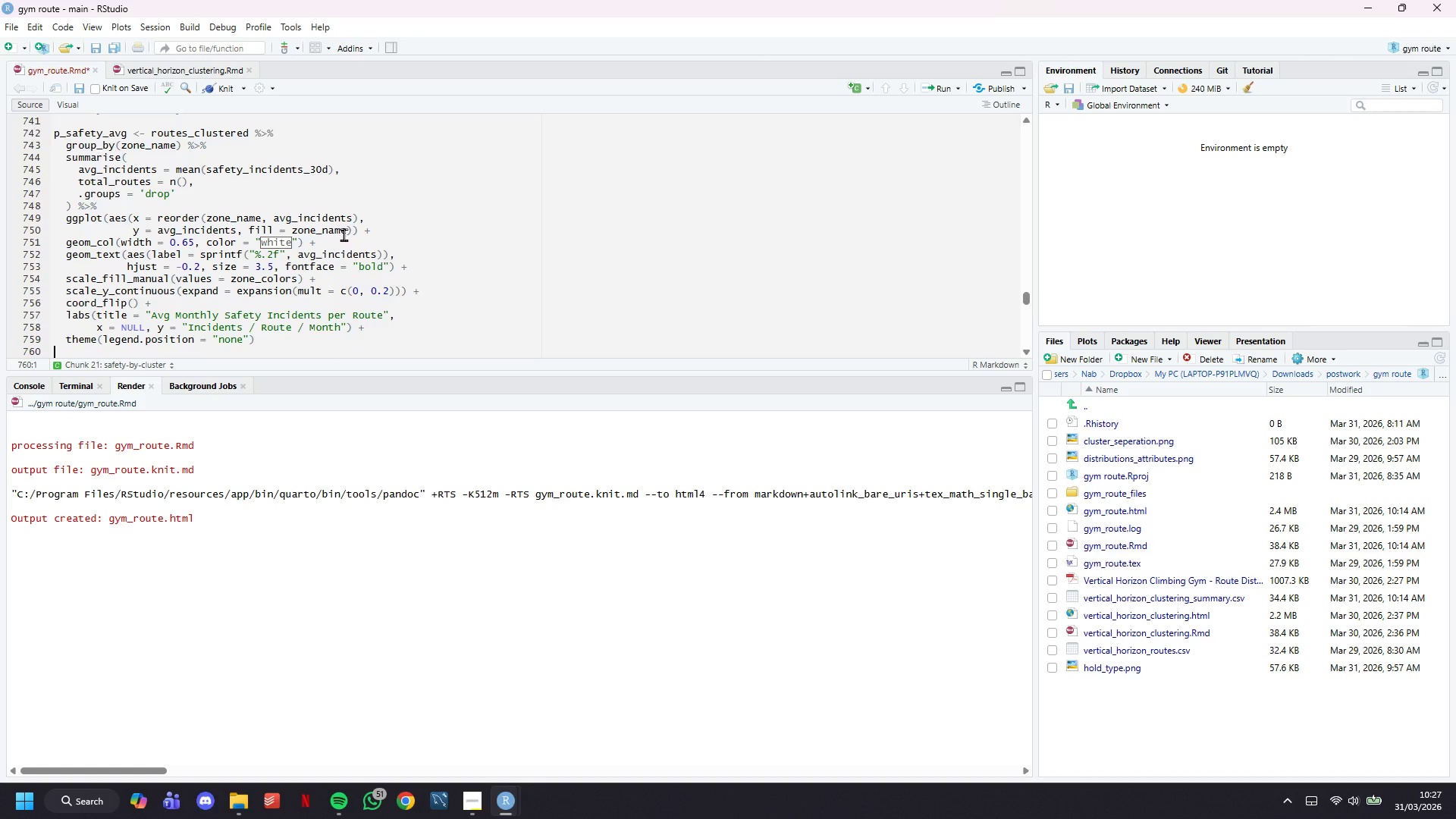 
key(ArrowDown)
 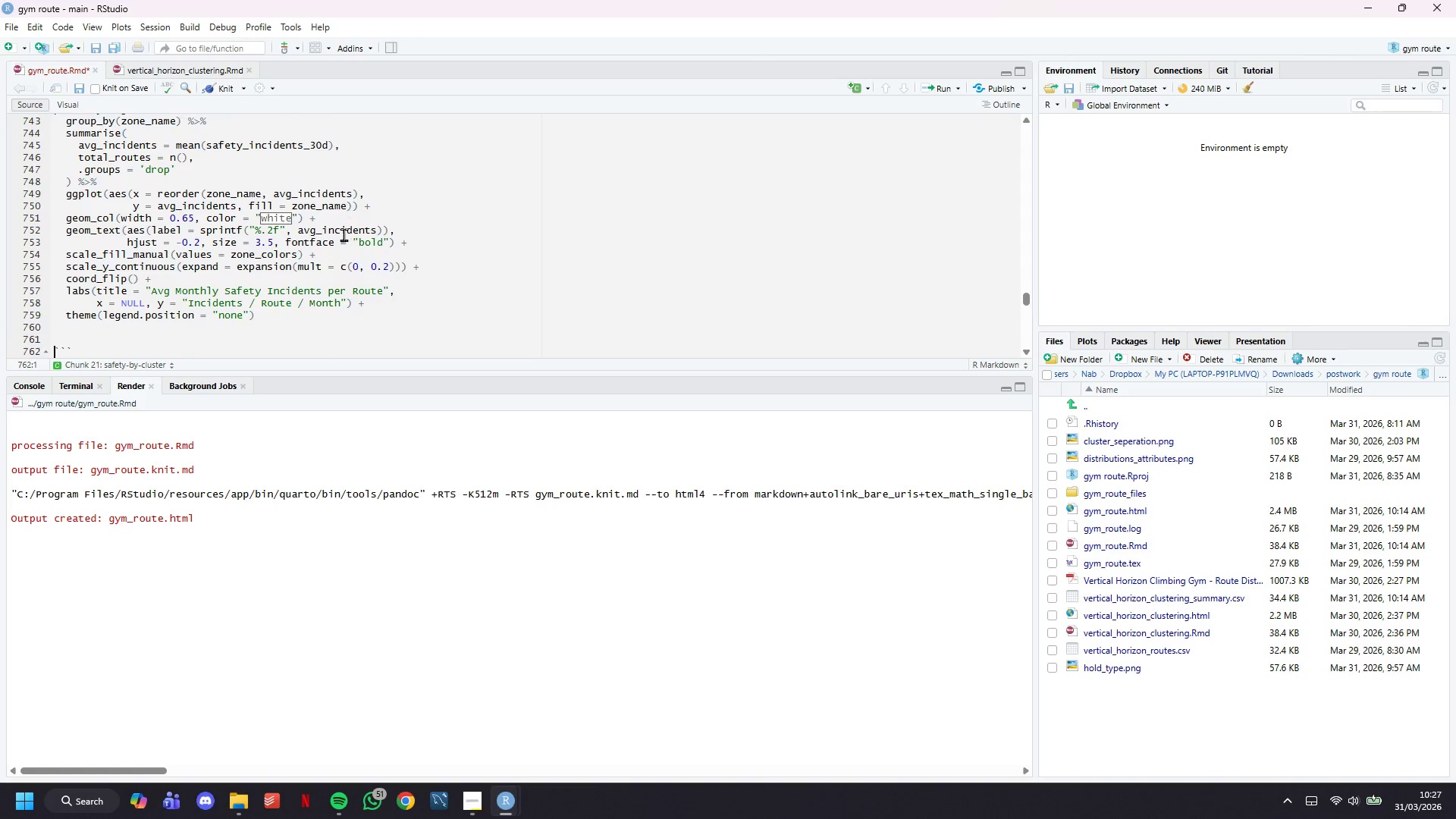 
key(ArrowDown)
 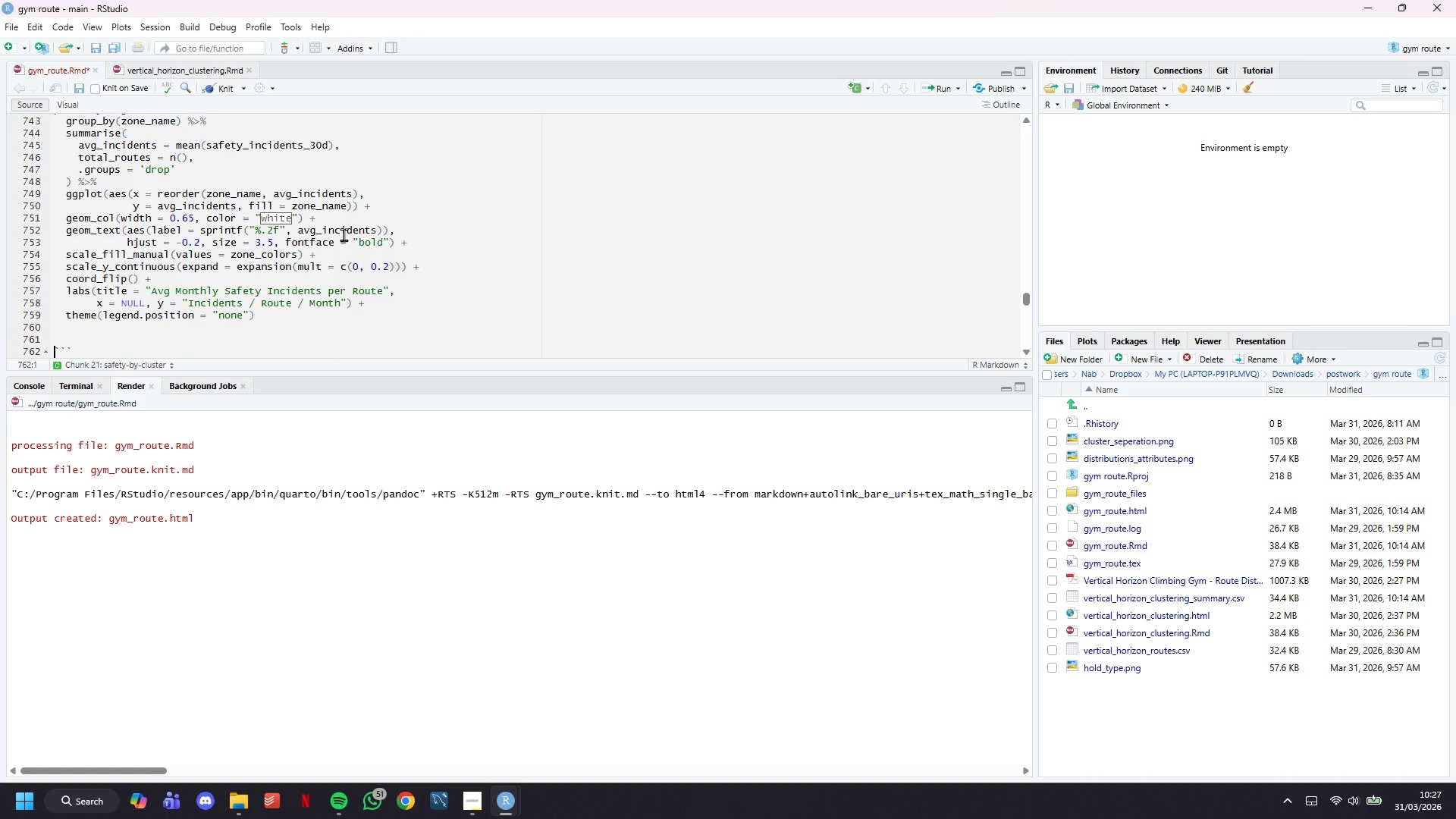 
key(ArrowDown)
 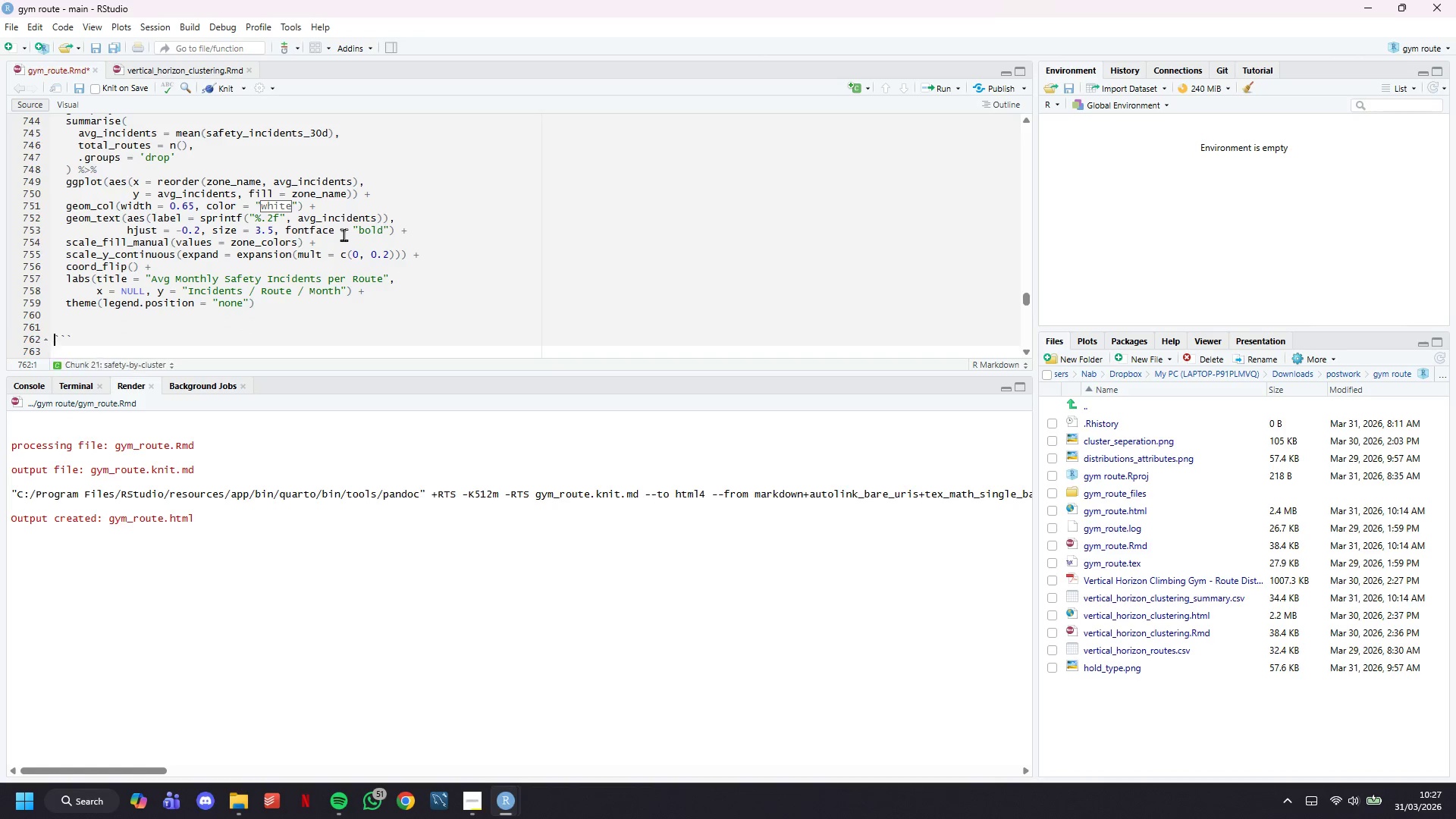 
key(ArrowUp)
 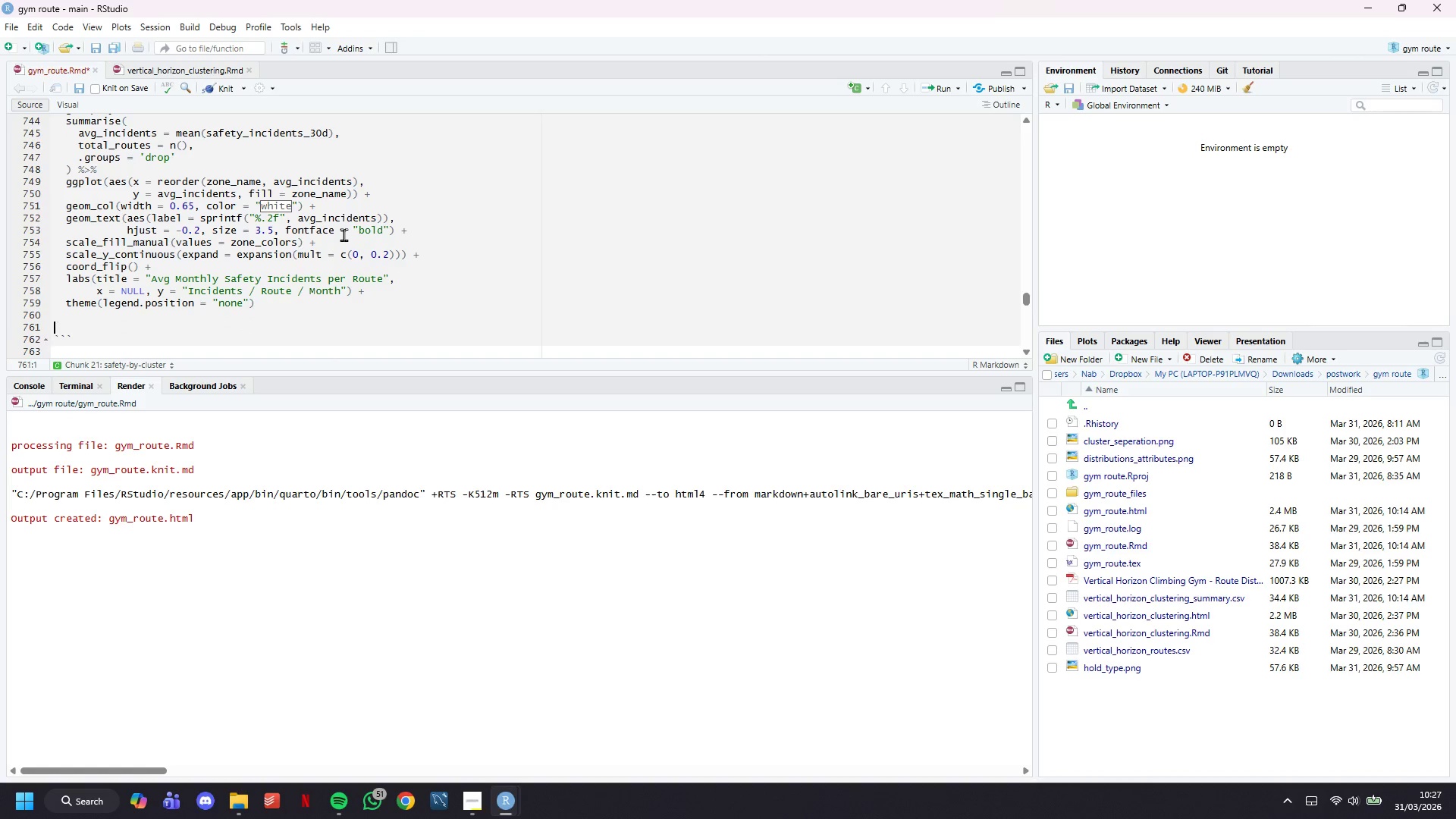 
key(ArrowUp)
 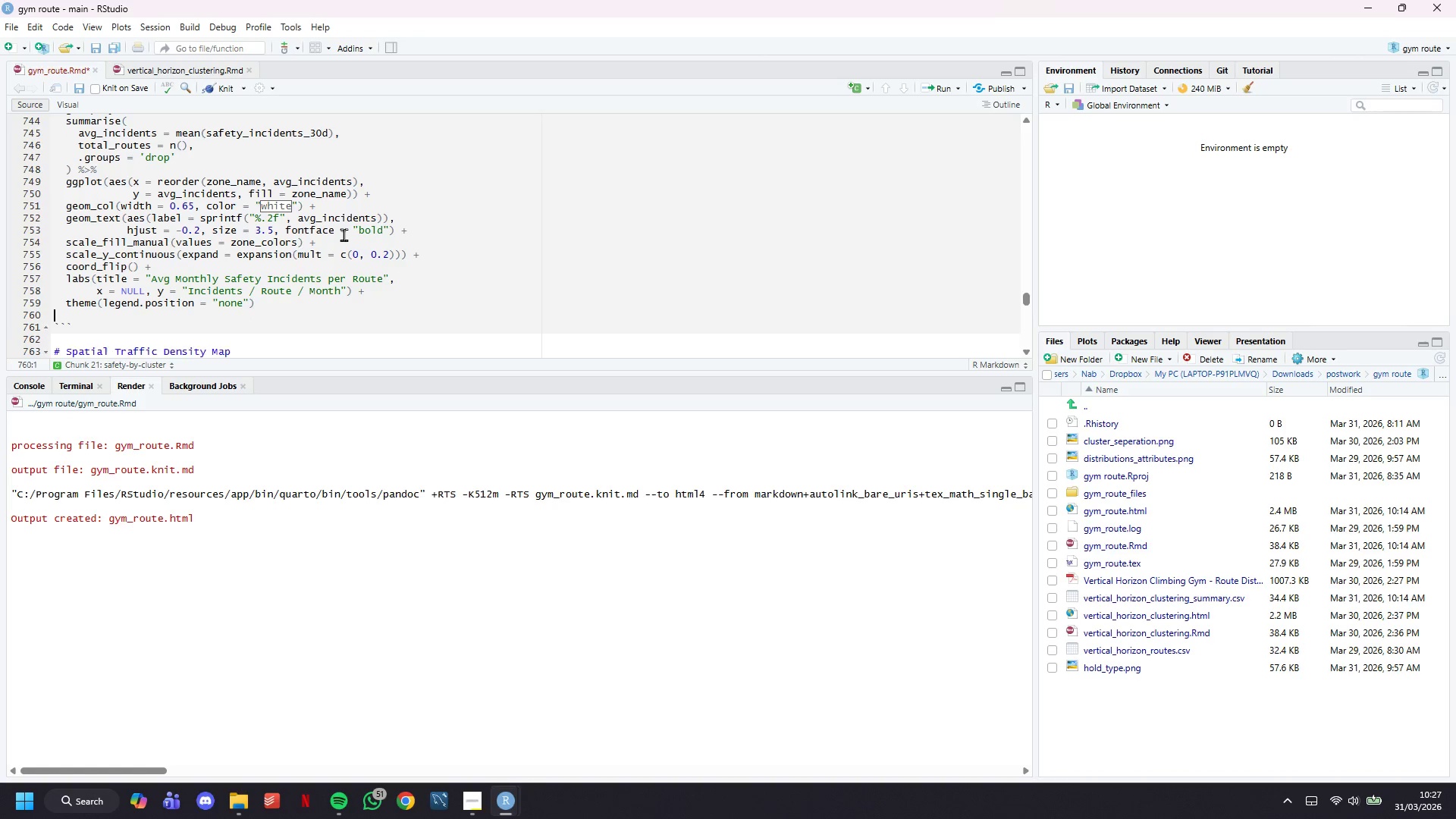 
key(Backspace)
 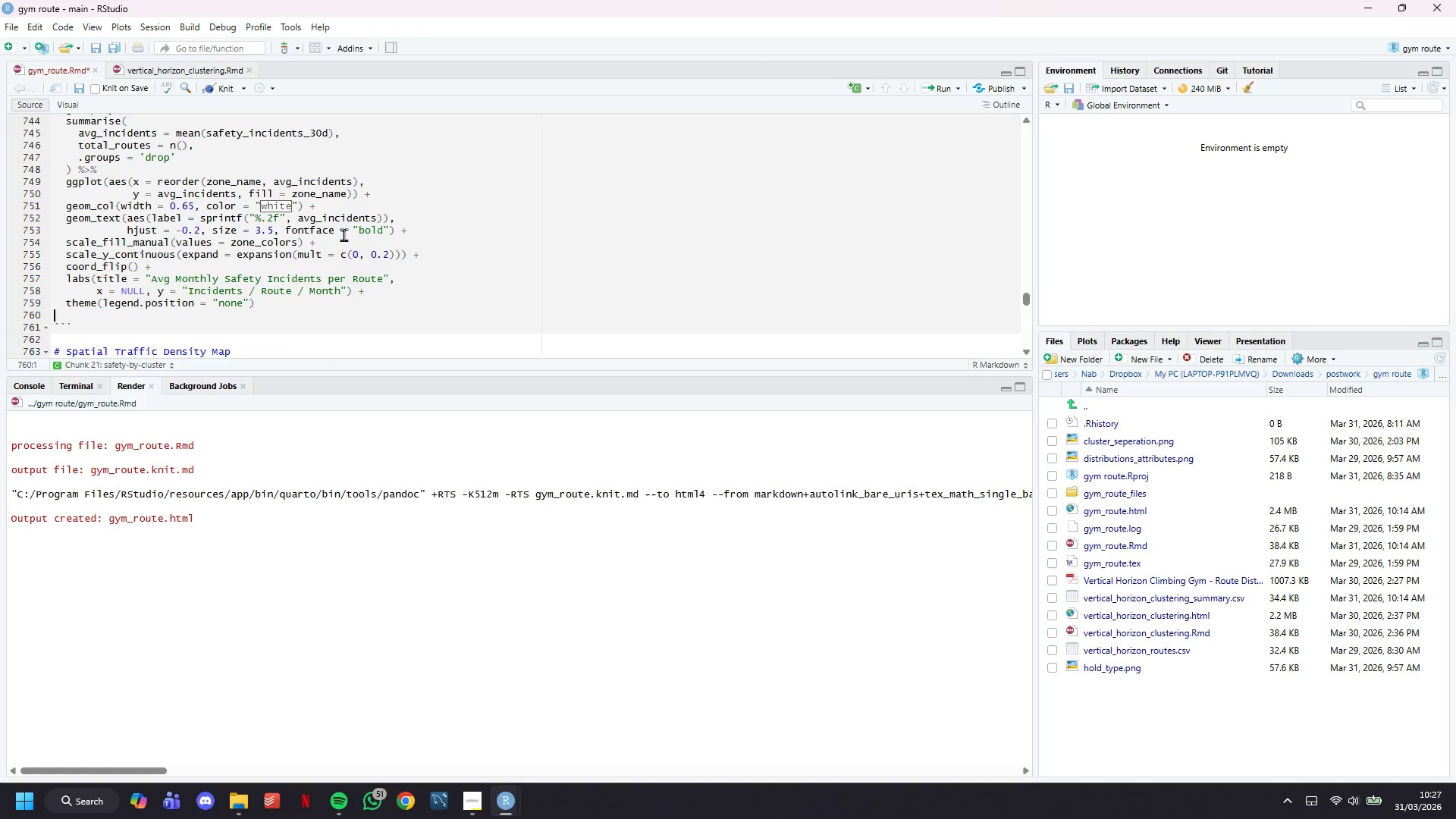 
key(Backspace)
 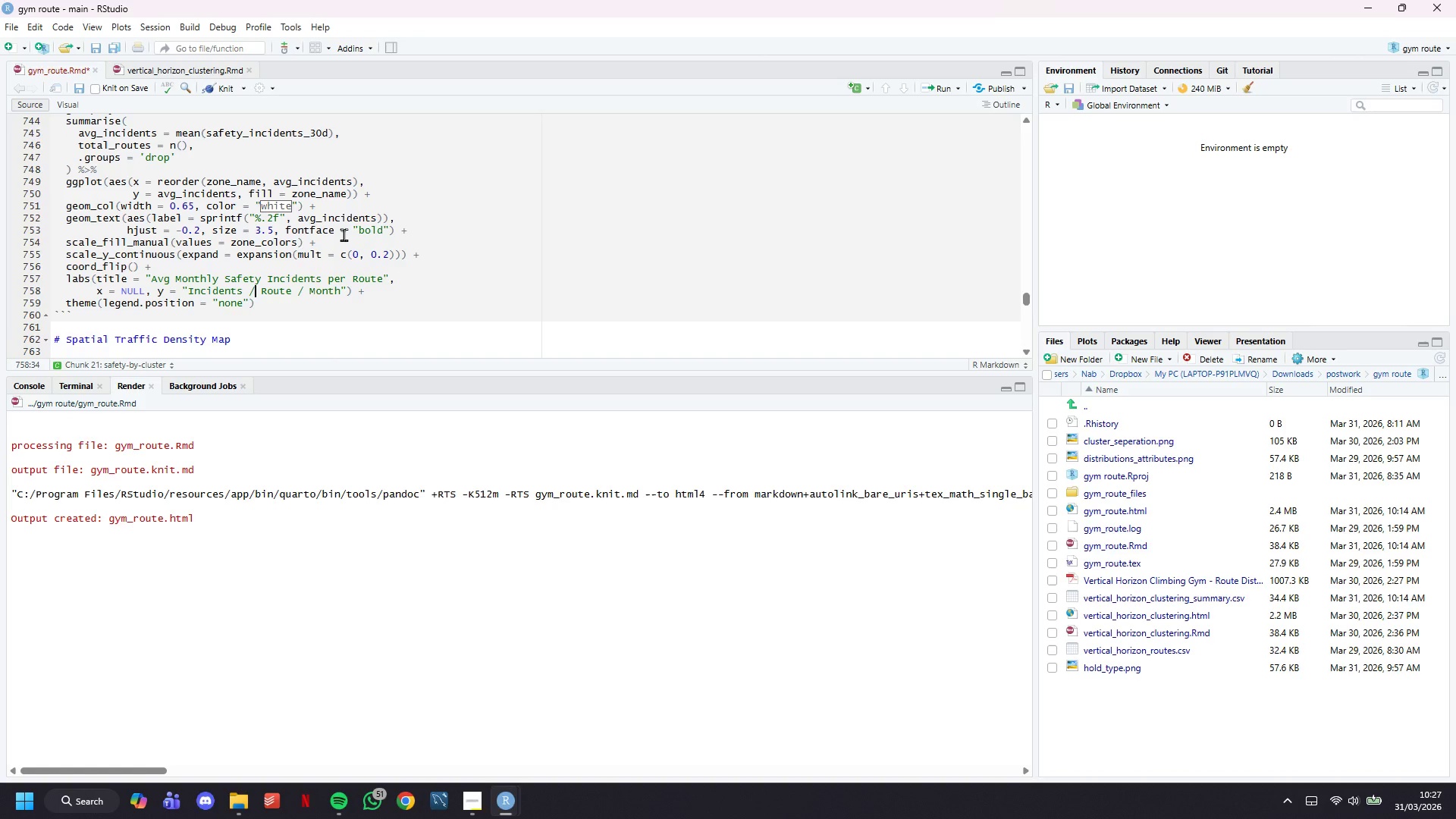 
key(ArrowUp)
 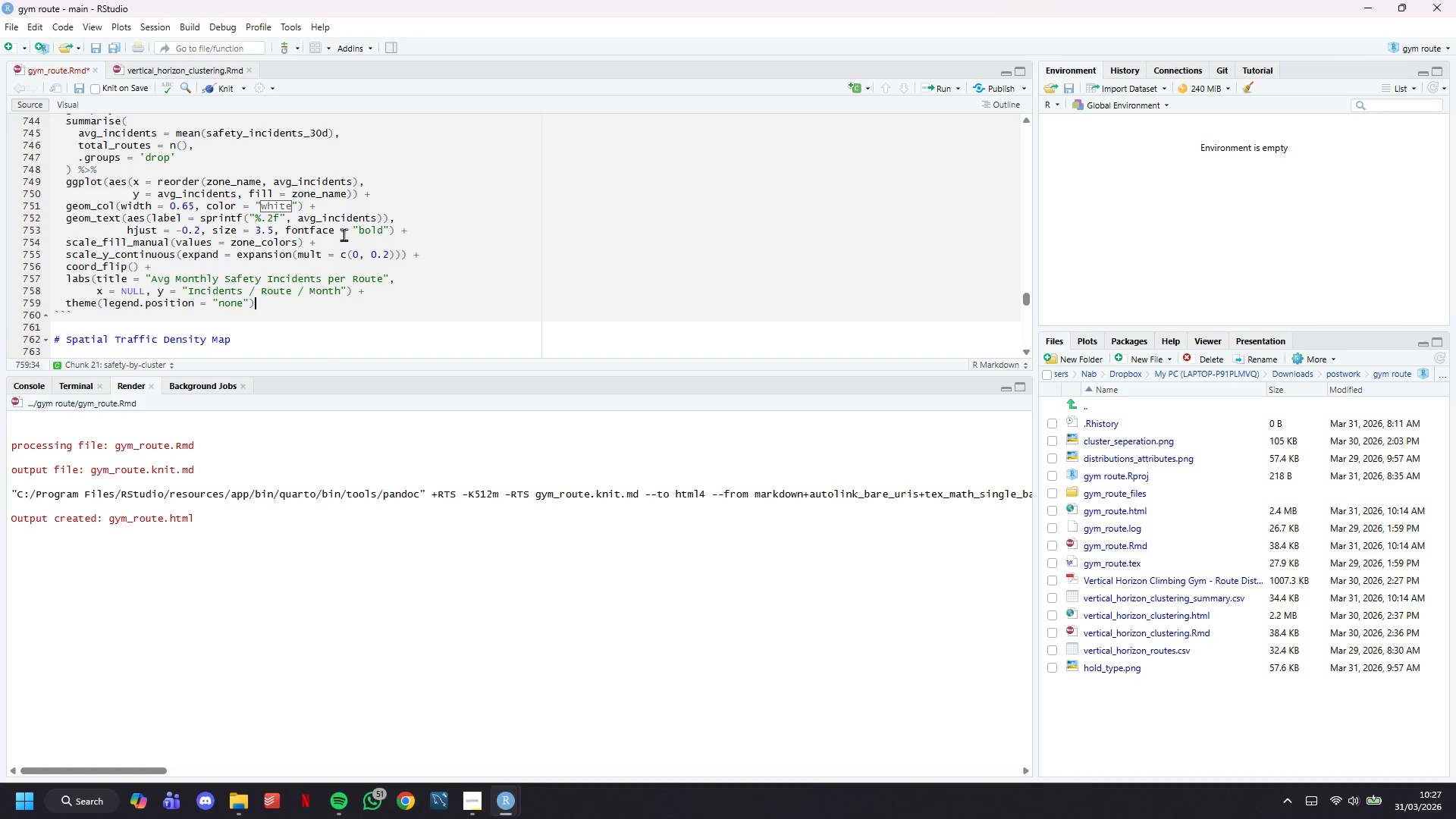 
key(ArrowDown)
 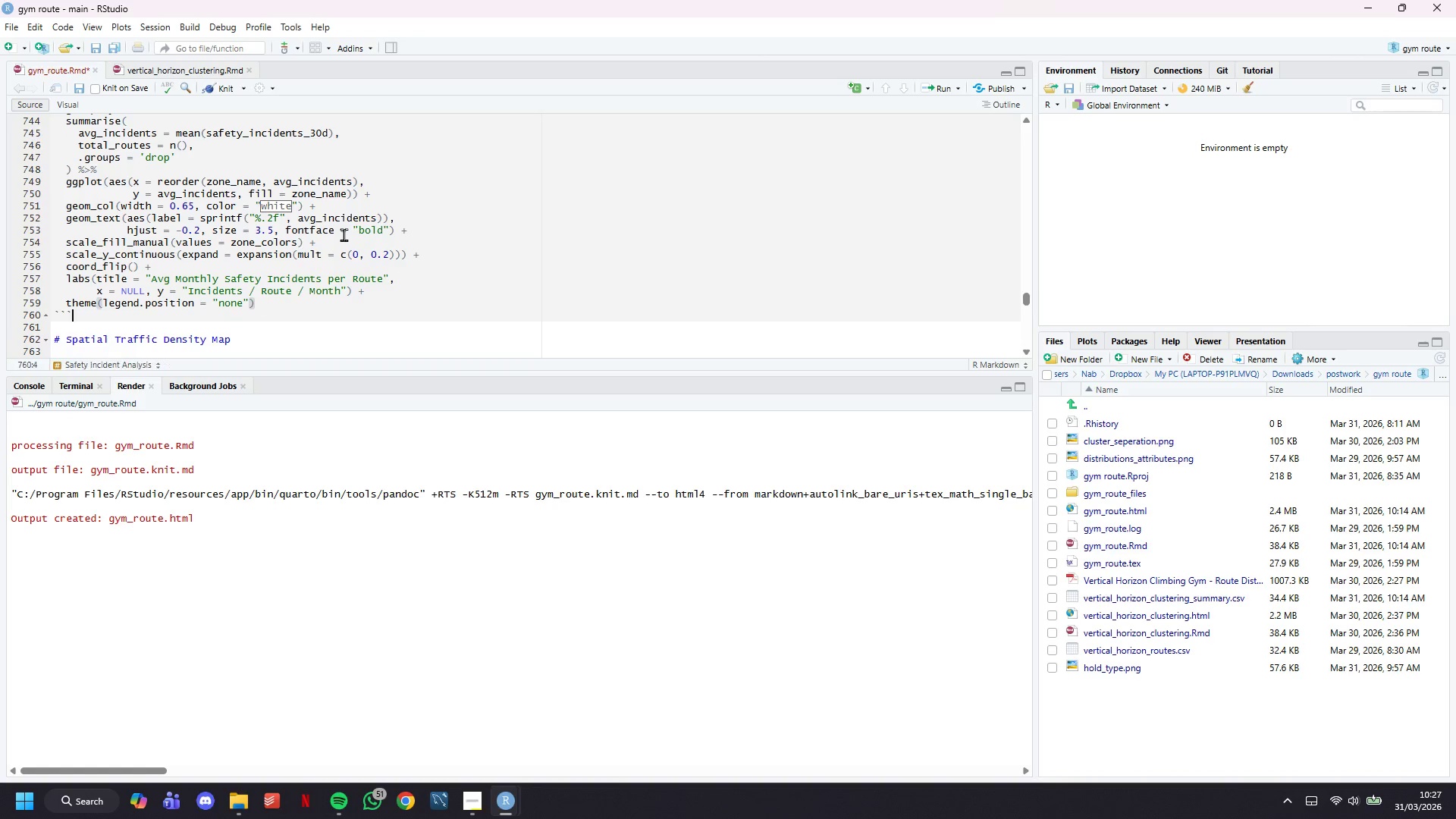 
key(ArrowDown)
 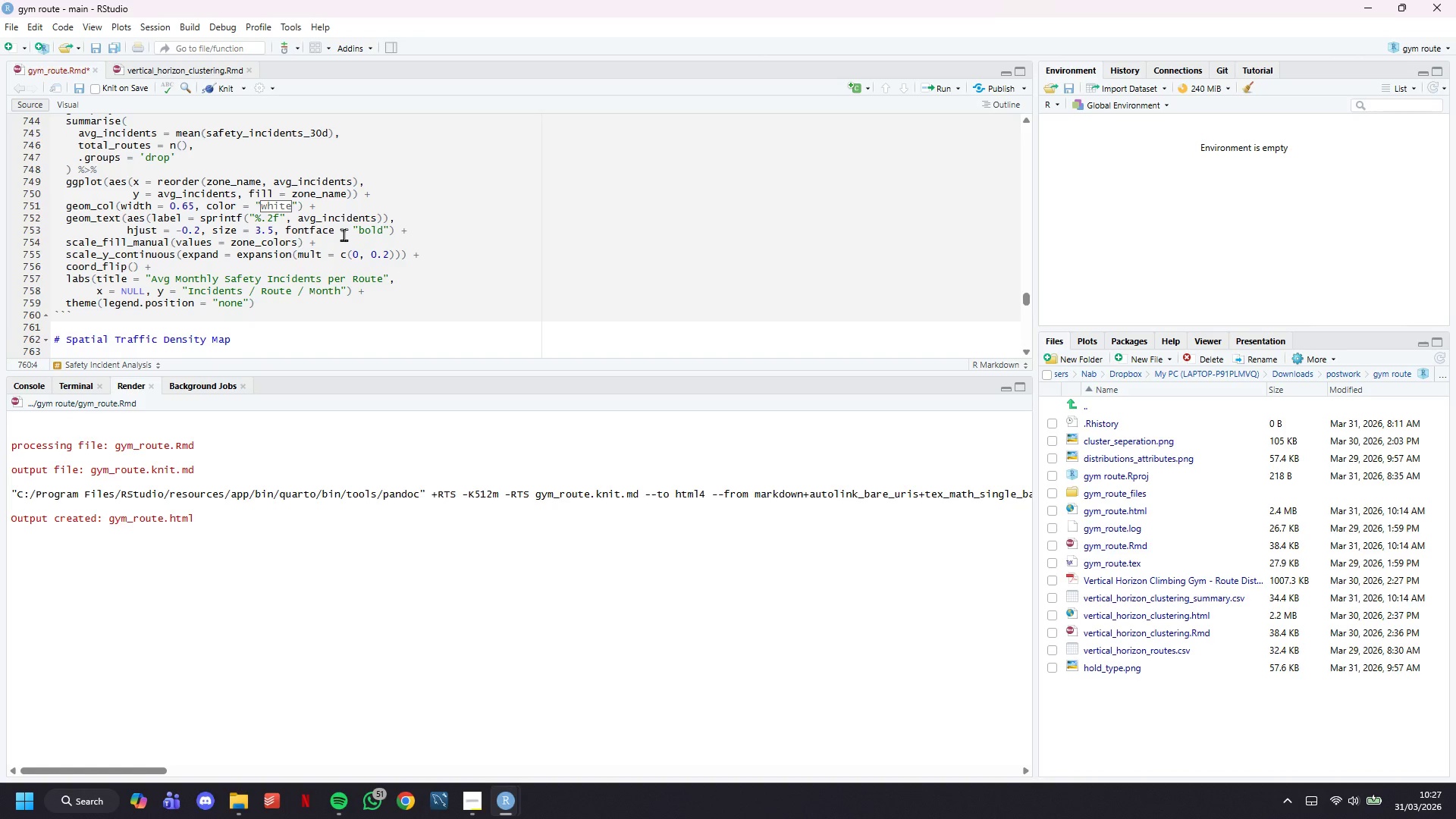 
key(Control+ControlLeft)
 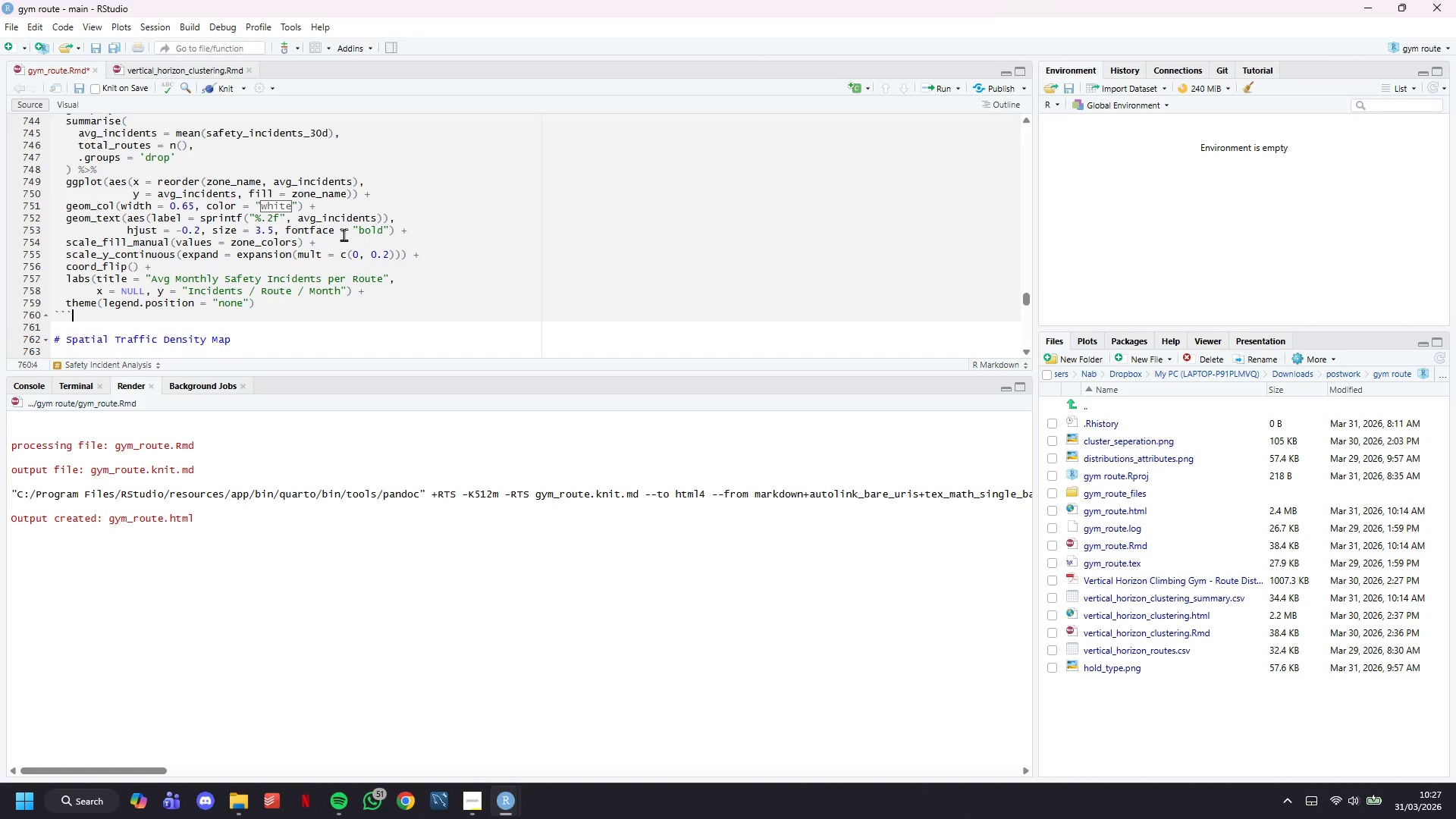 
key(Control+S)
 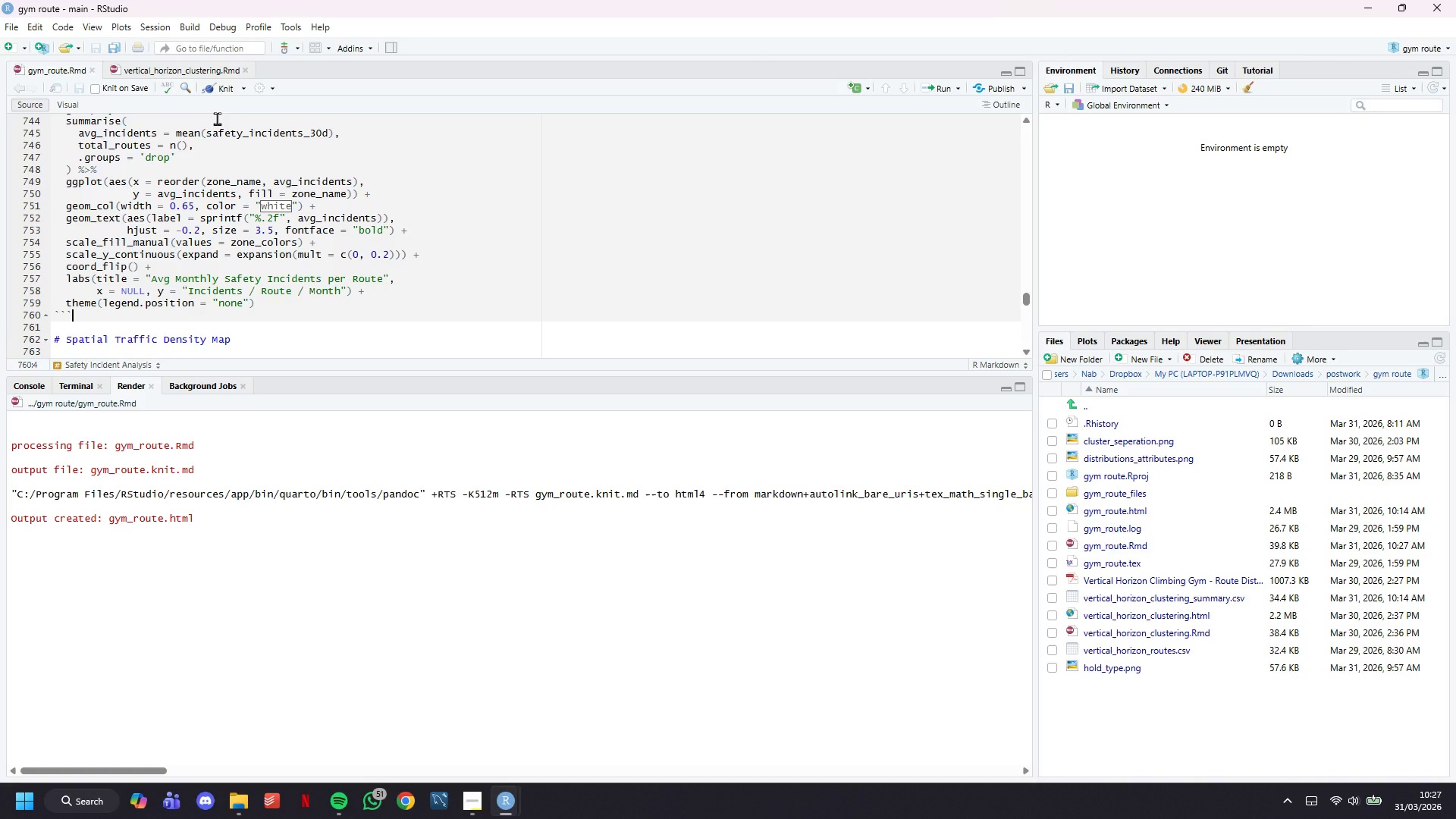 
left_click([221, 94])
 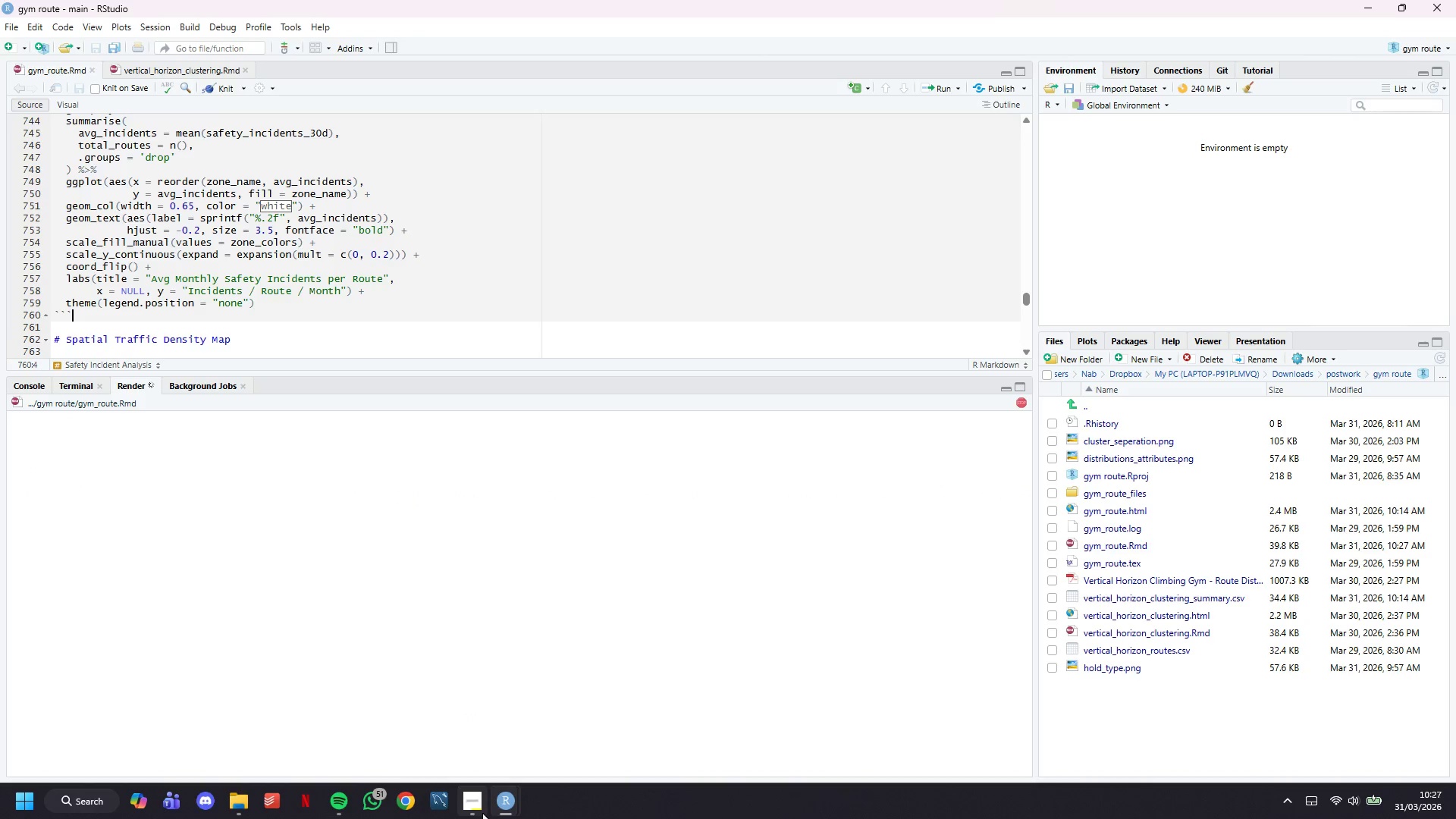 
left_click([480, 807])